 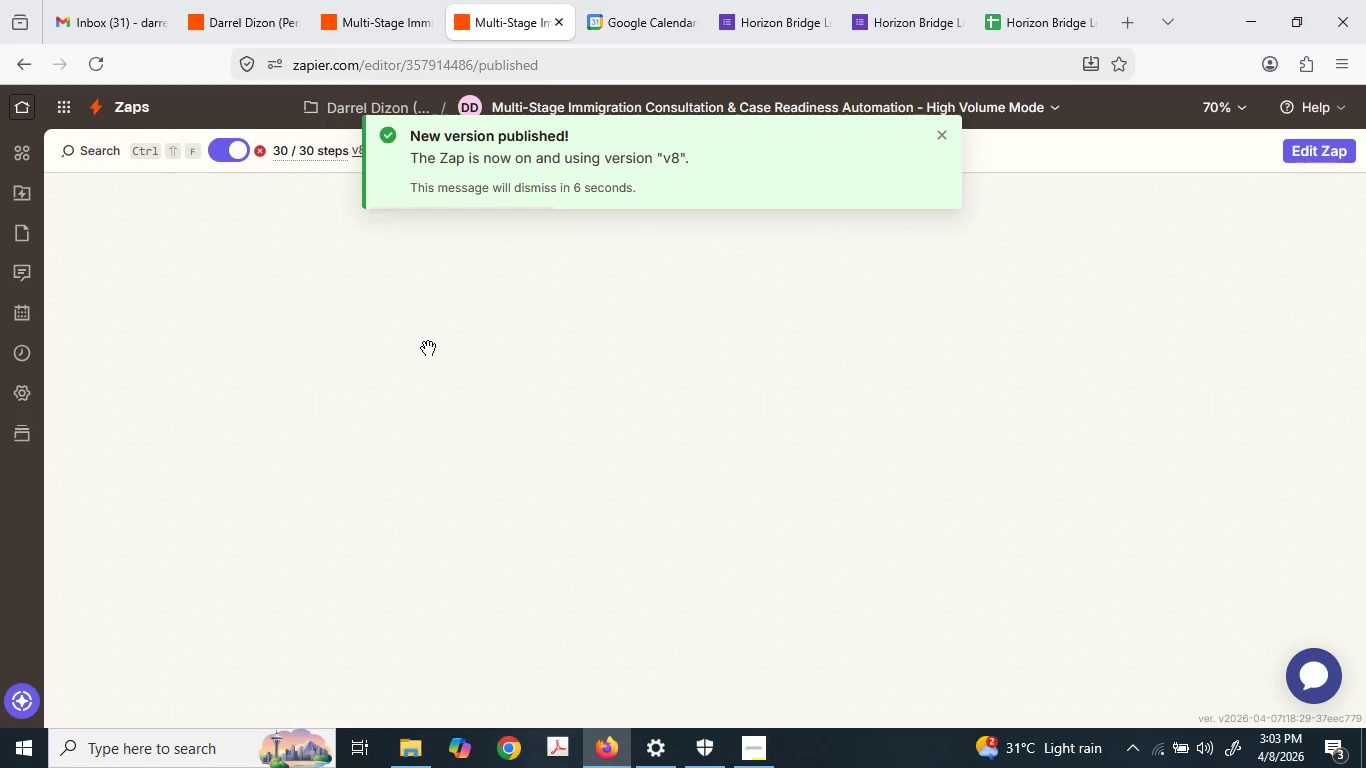 
left_click([393, 0])
 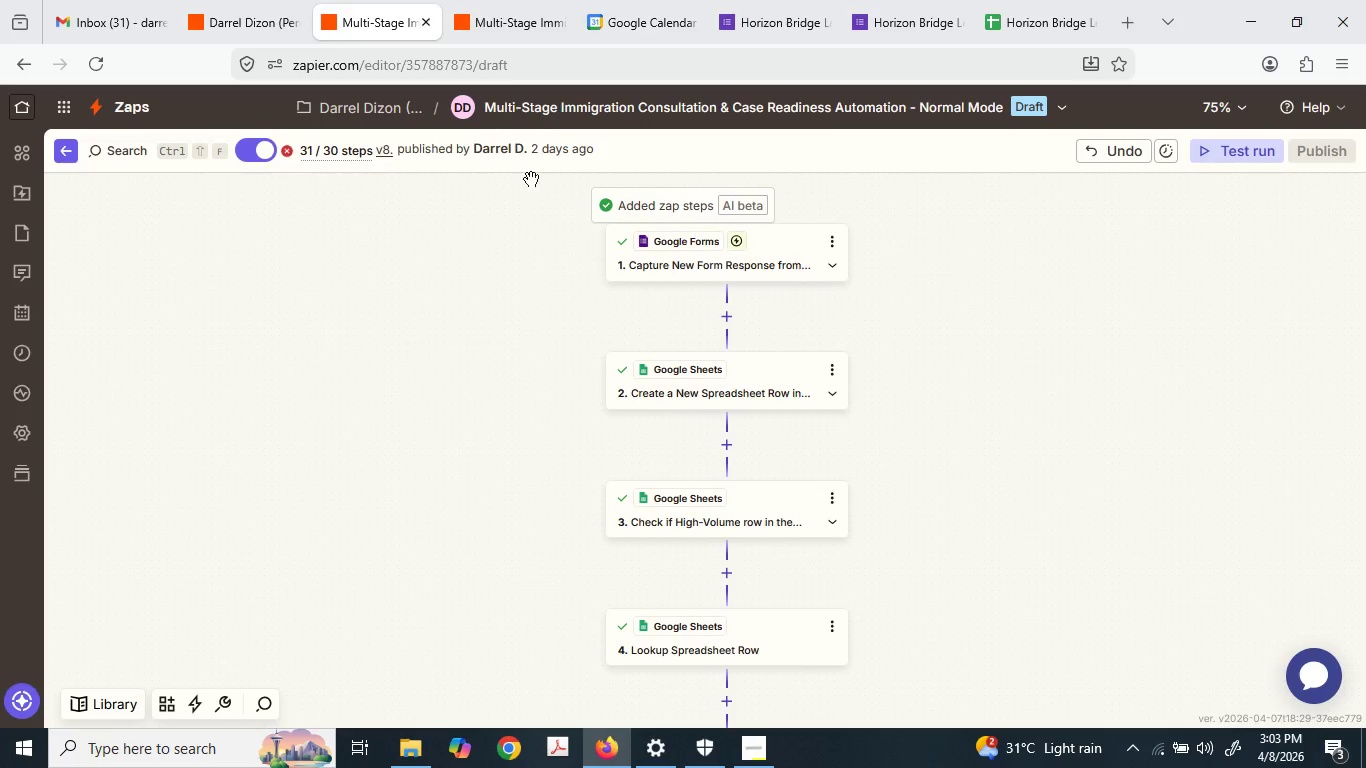 
left_click([247, 0])
 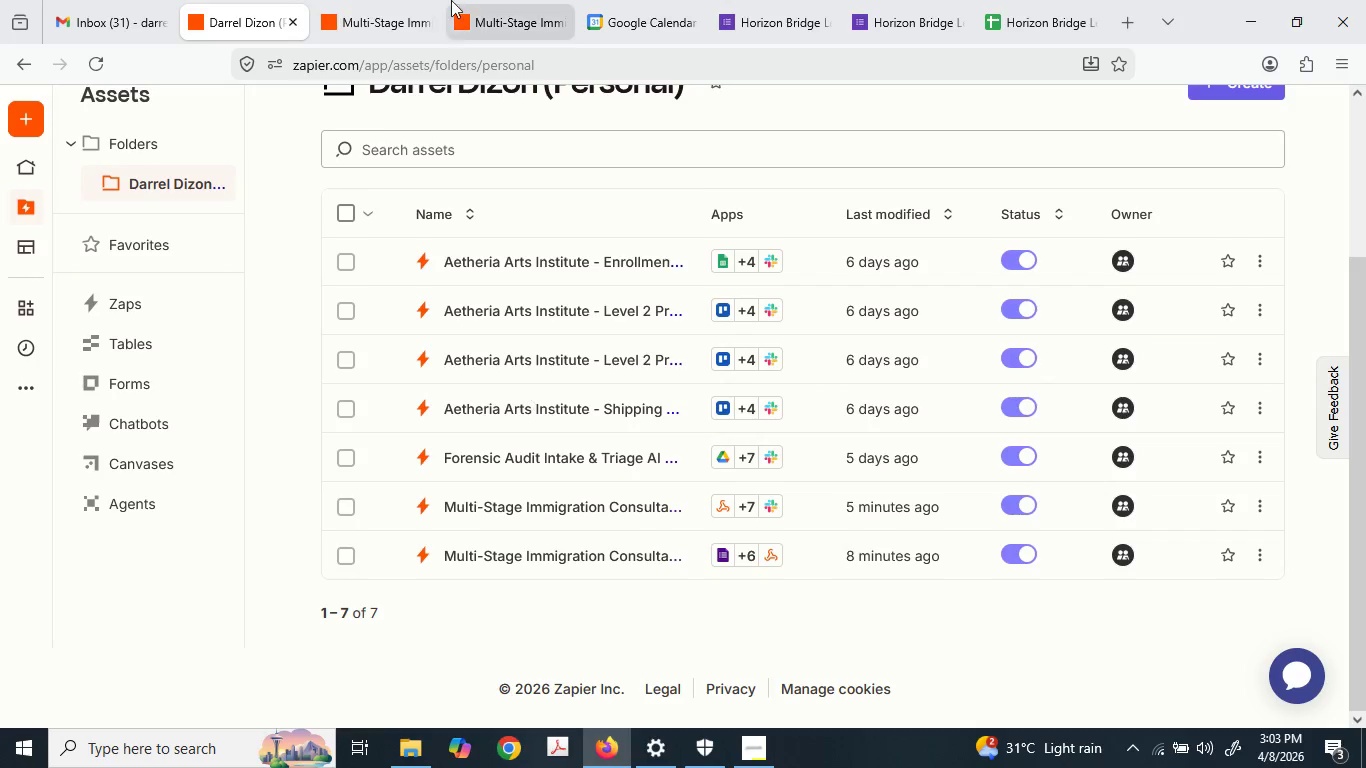 
left_click([366, 0])
 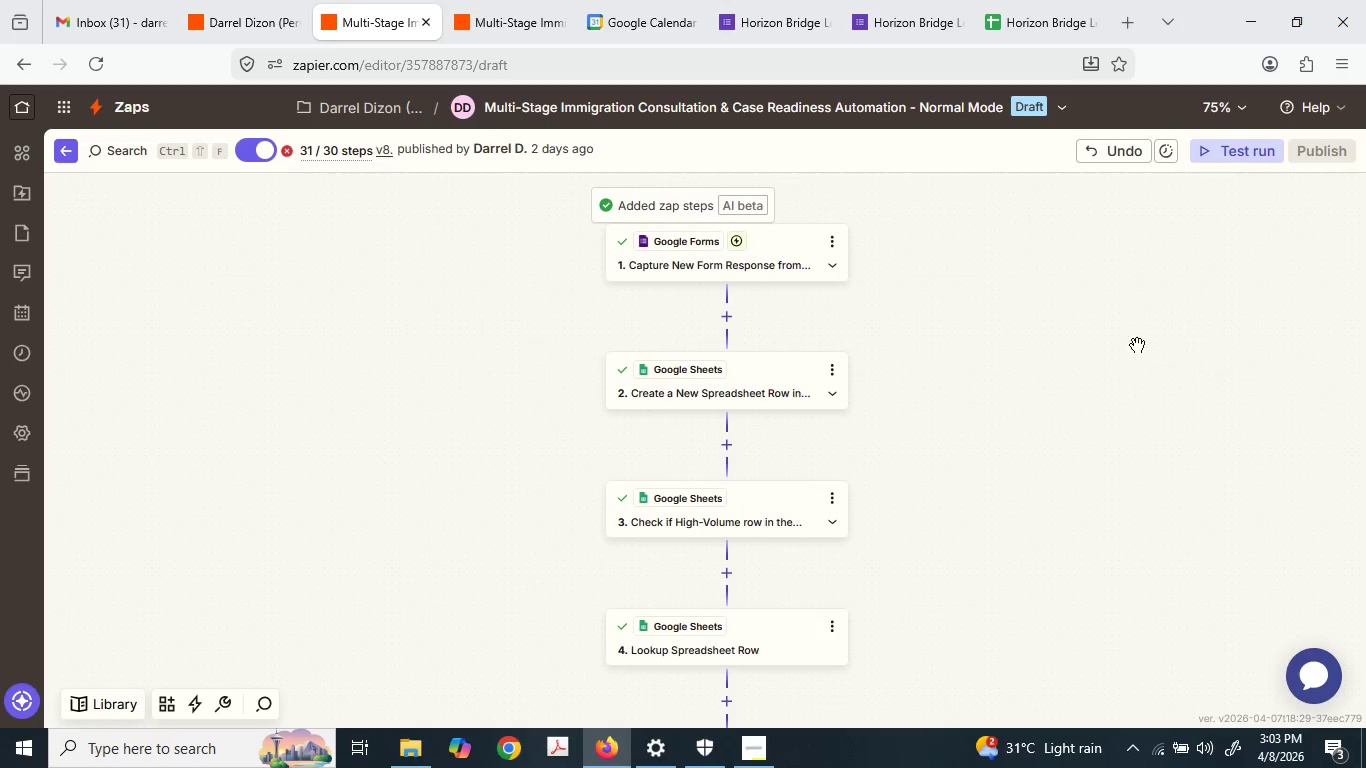 
left_click([746, 0])
 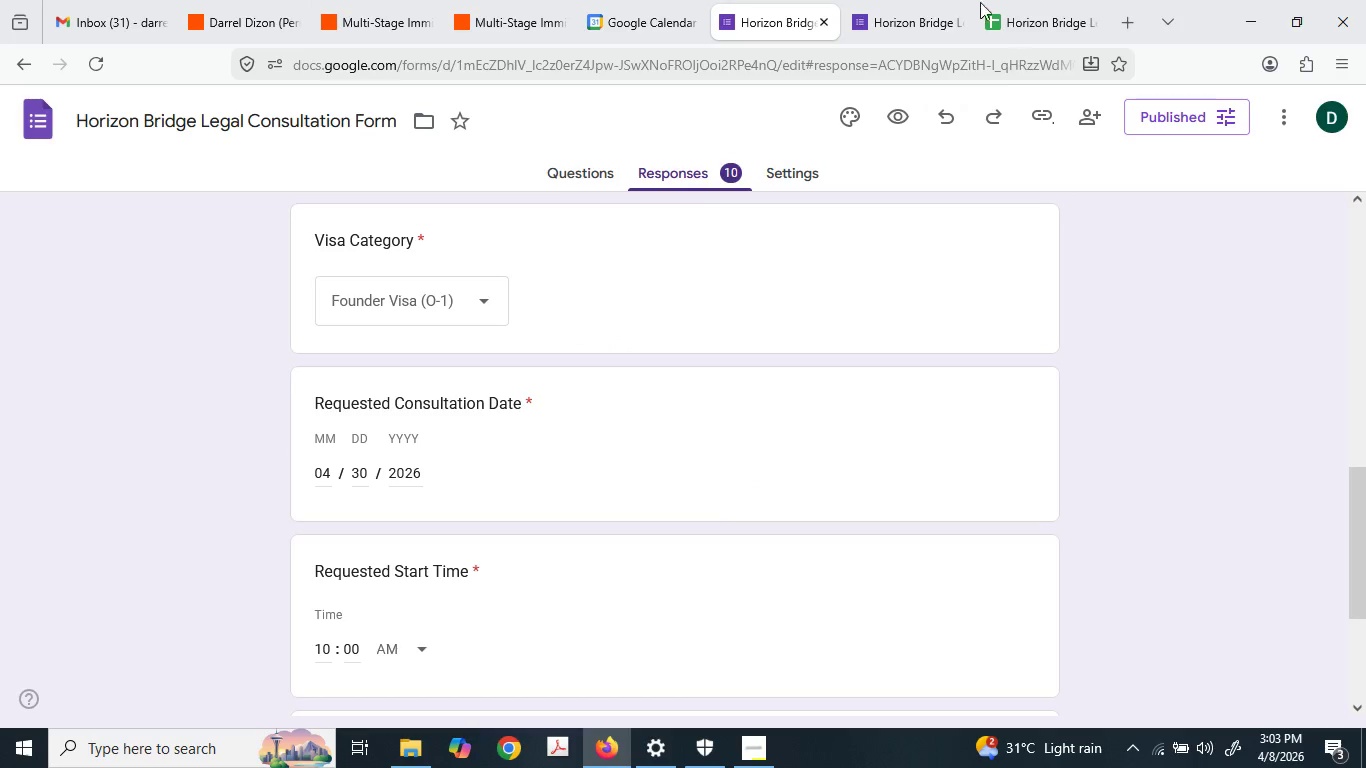 
left_click([867, 0])
 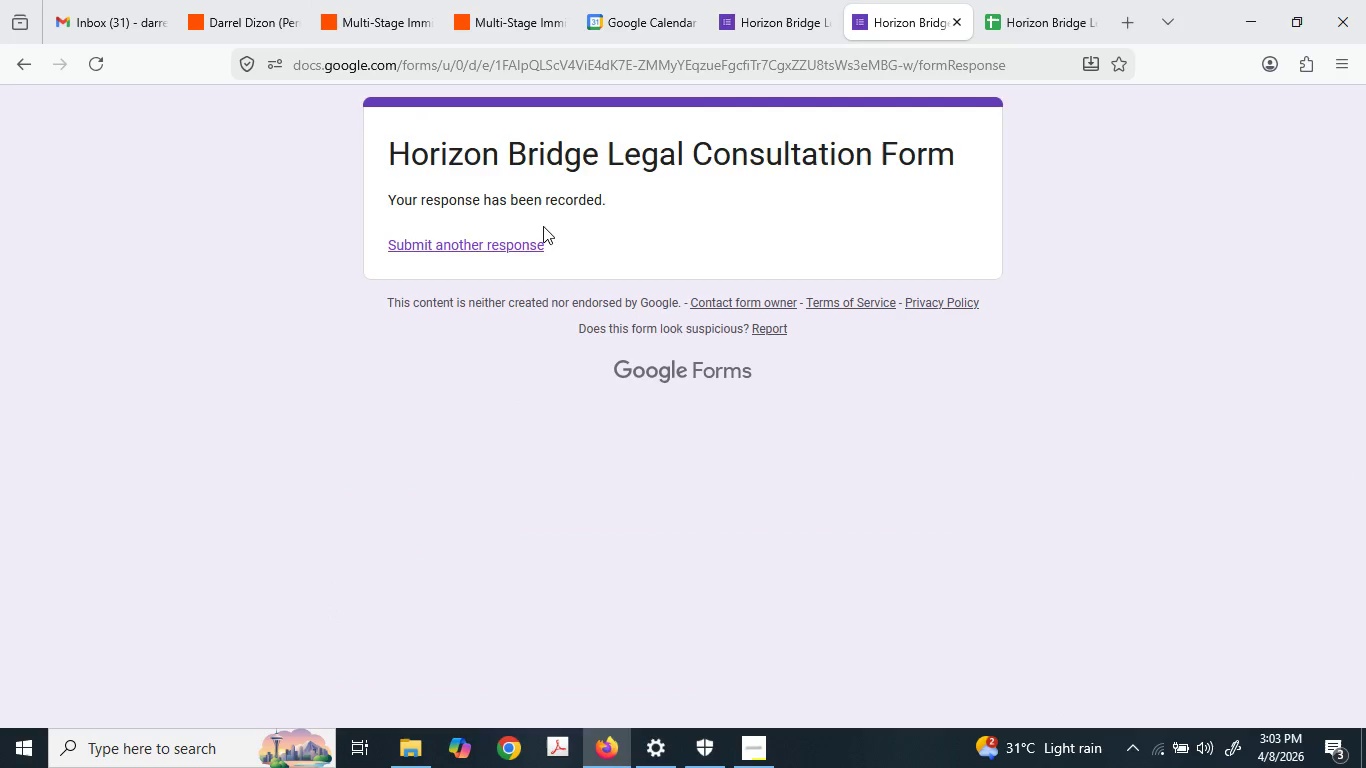 
left_click([523, 245])
 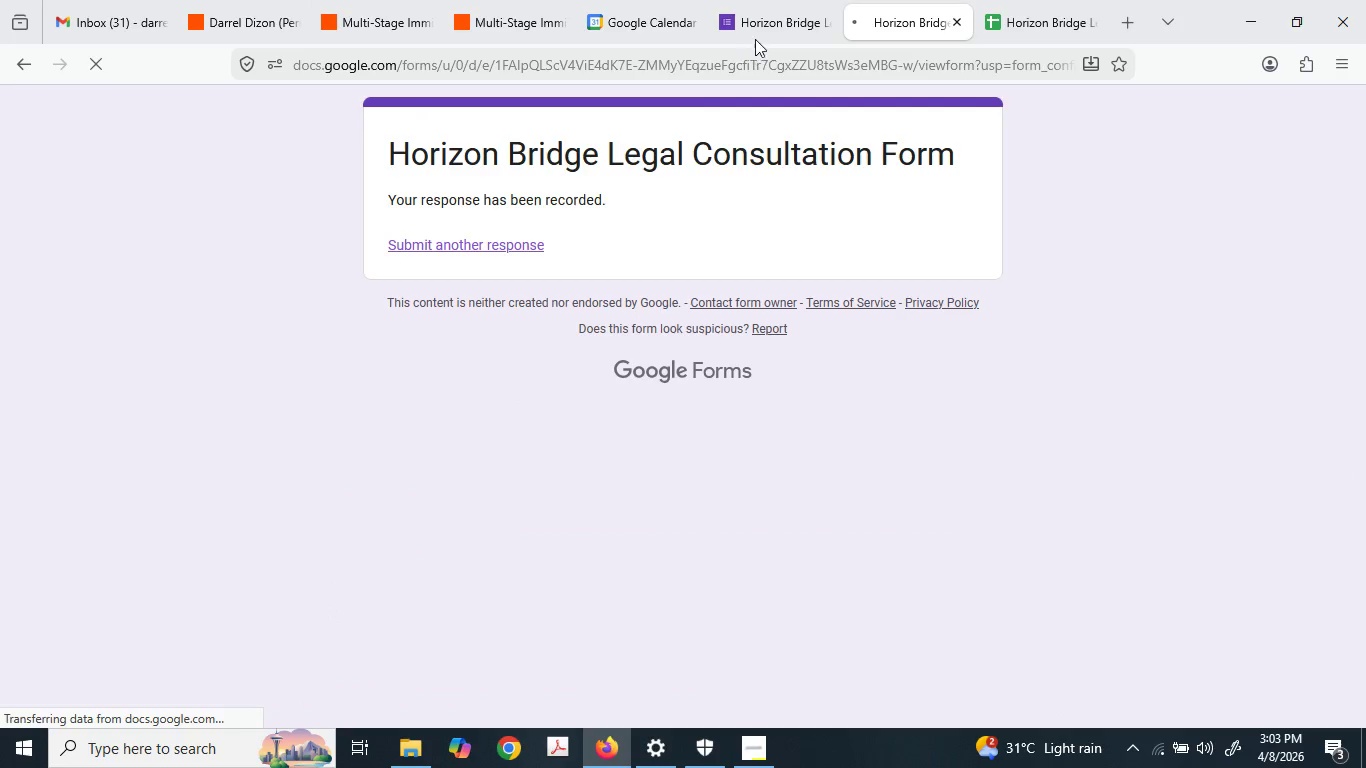 
left_click([786, 0])
 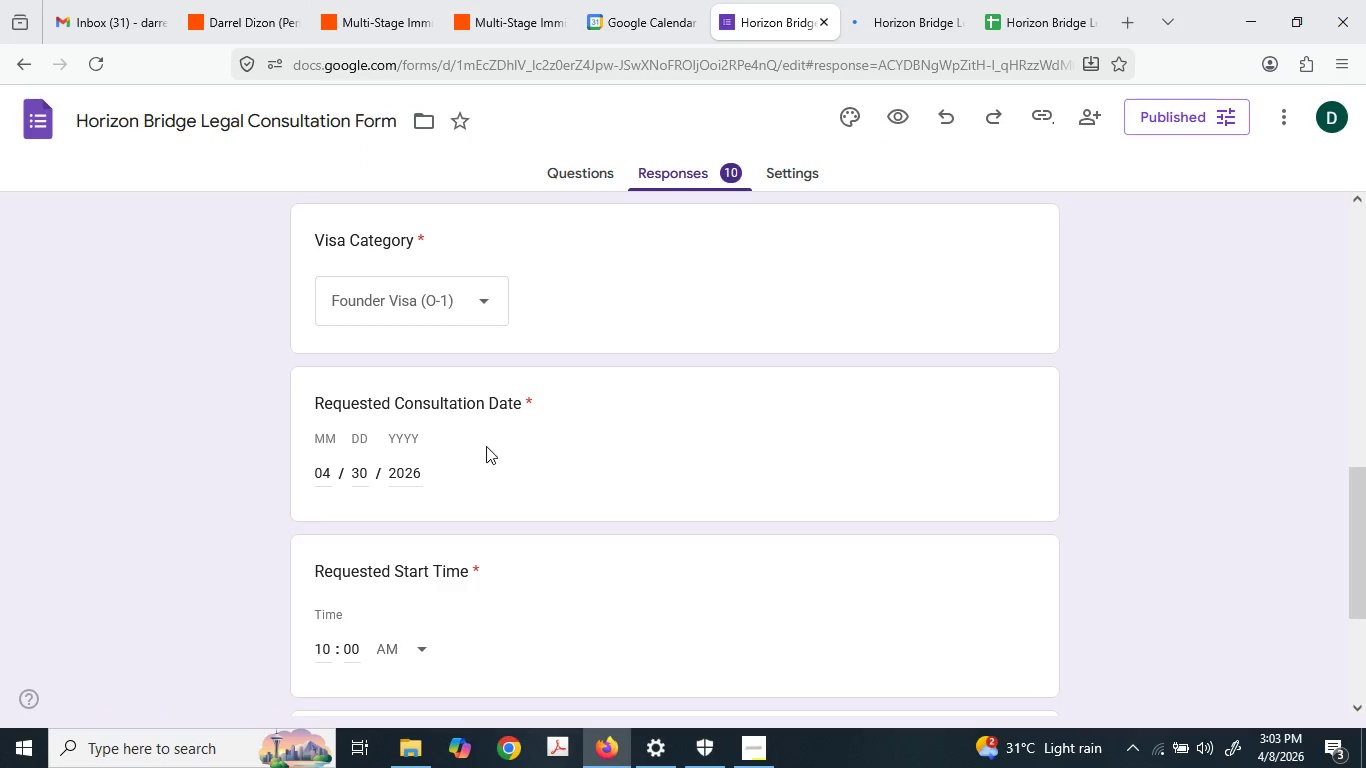 
double_click([373, 568])
 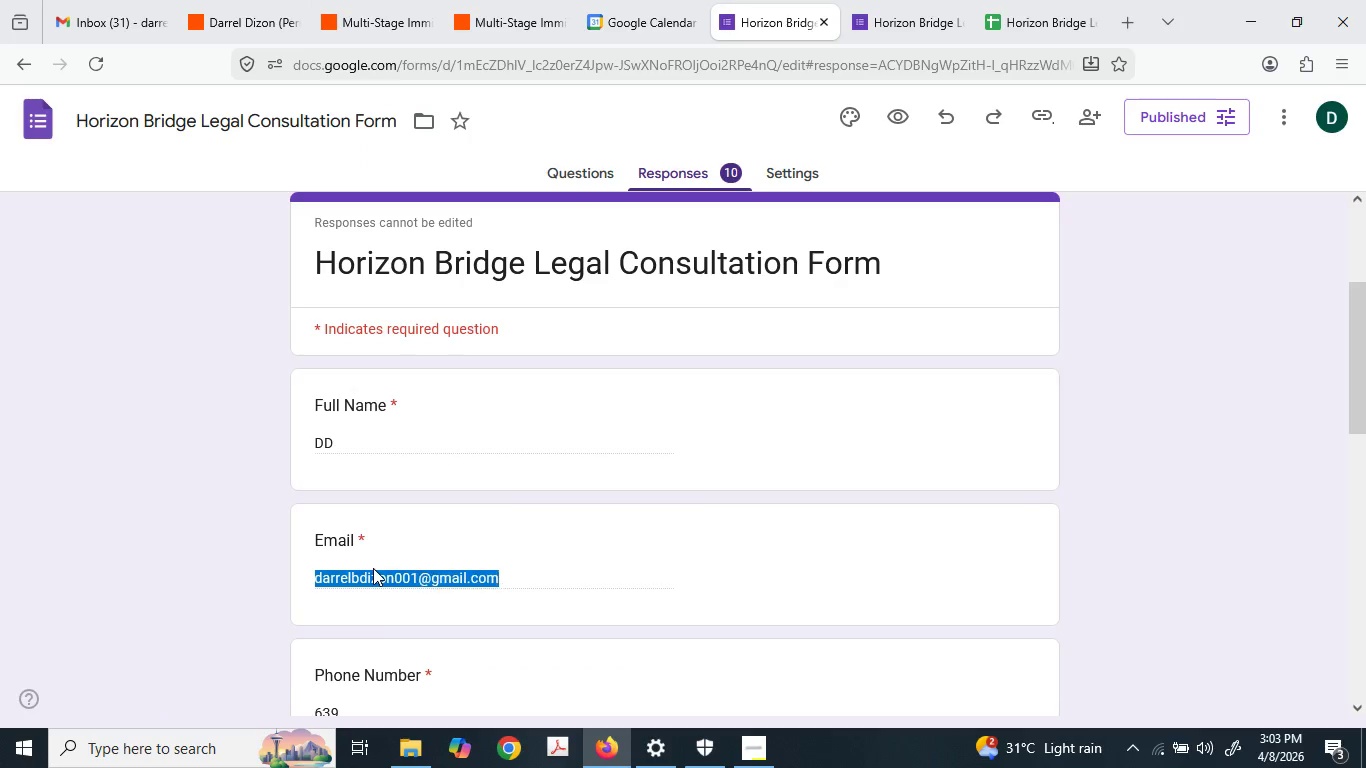 
scroll: coordinate [471, 446], scroll_direction: up, amount: 5.0
 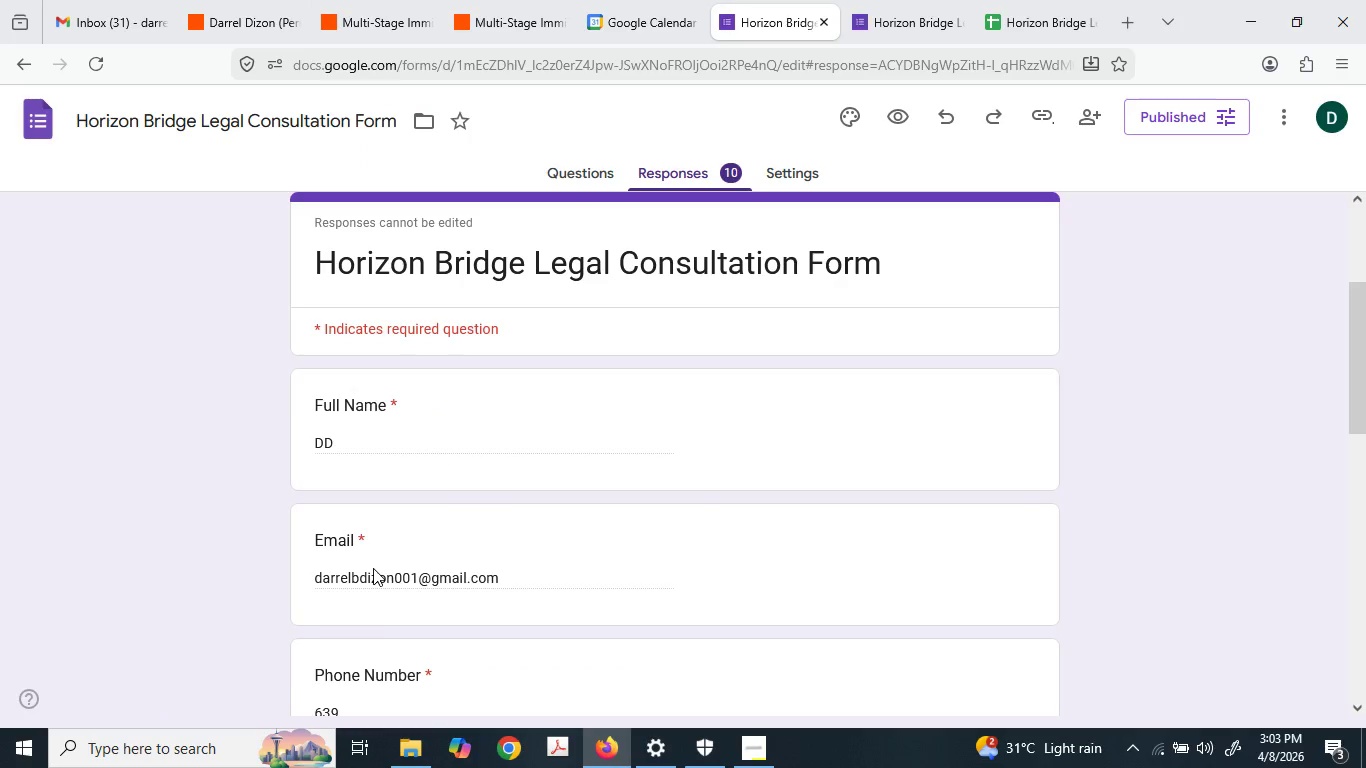 
triple_click([373, 568])
 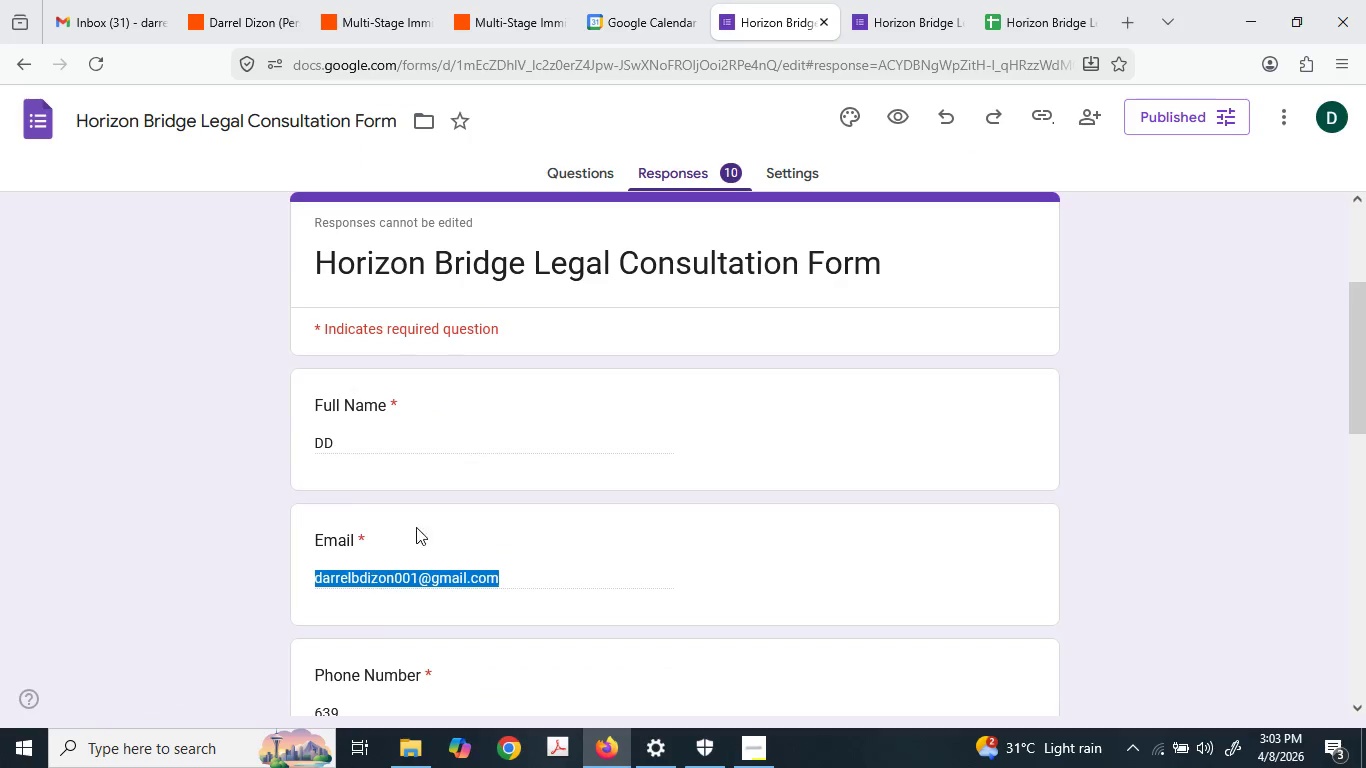 
key(Control+ControlLeft)
 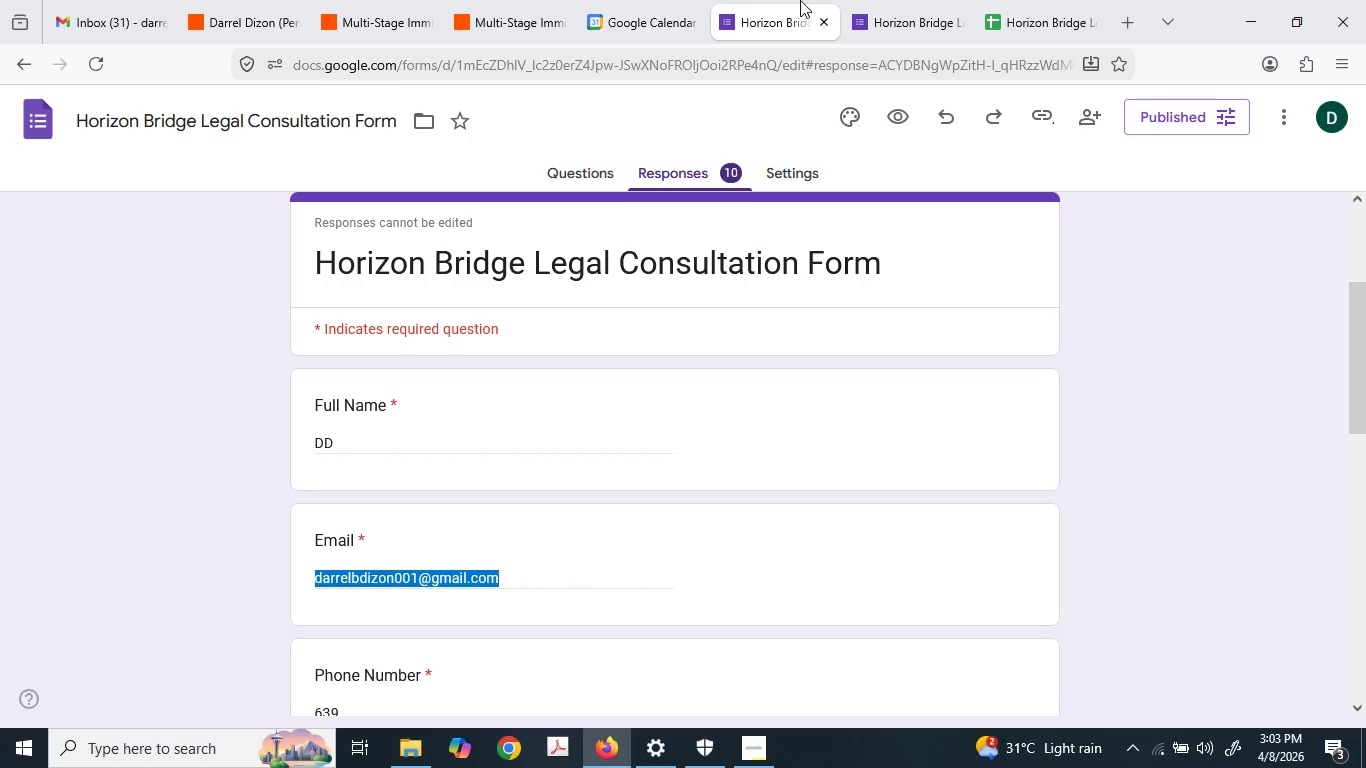 
key(Control+C)
 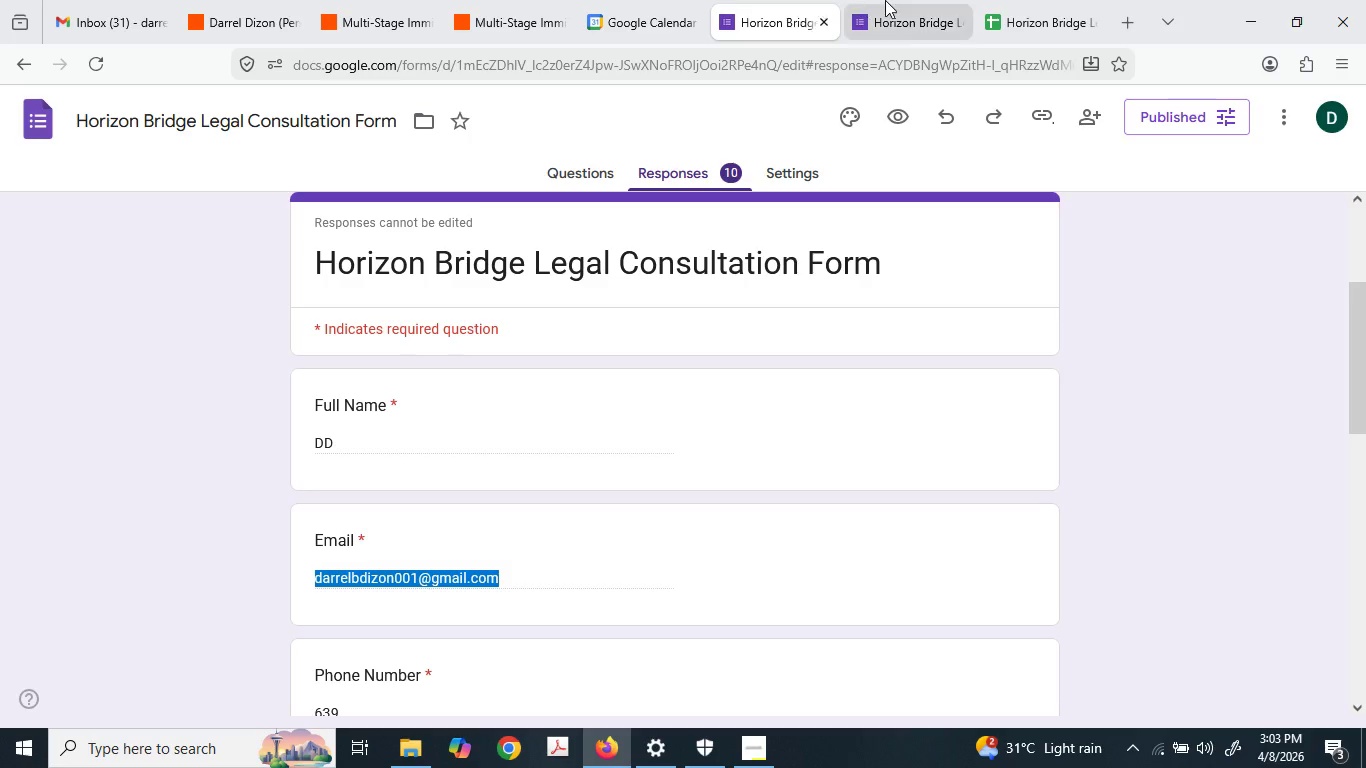 
left_click([885, 0])
 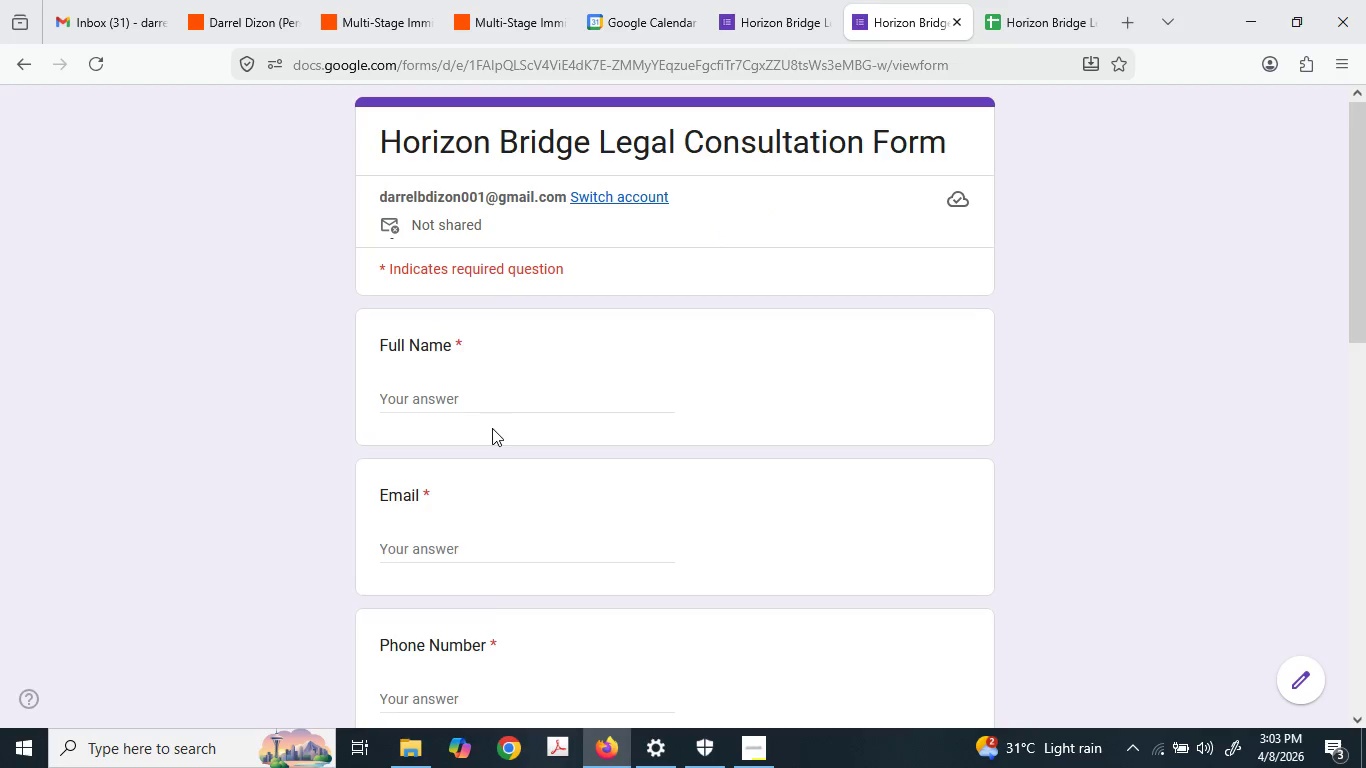 
double_click([467, 376])
 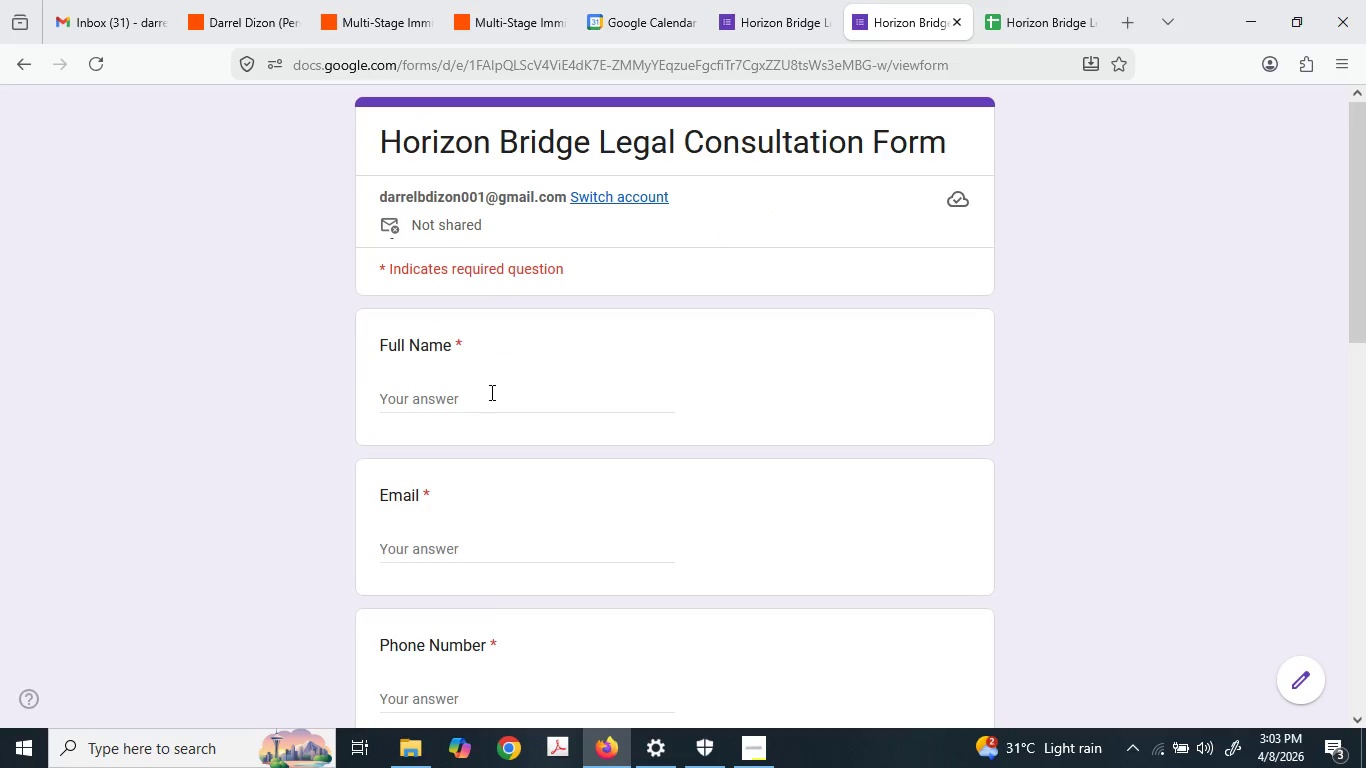 
triple_click([490, 392])
 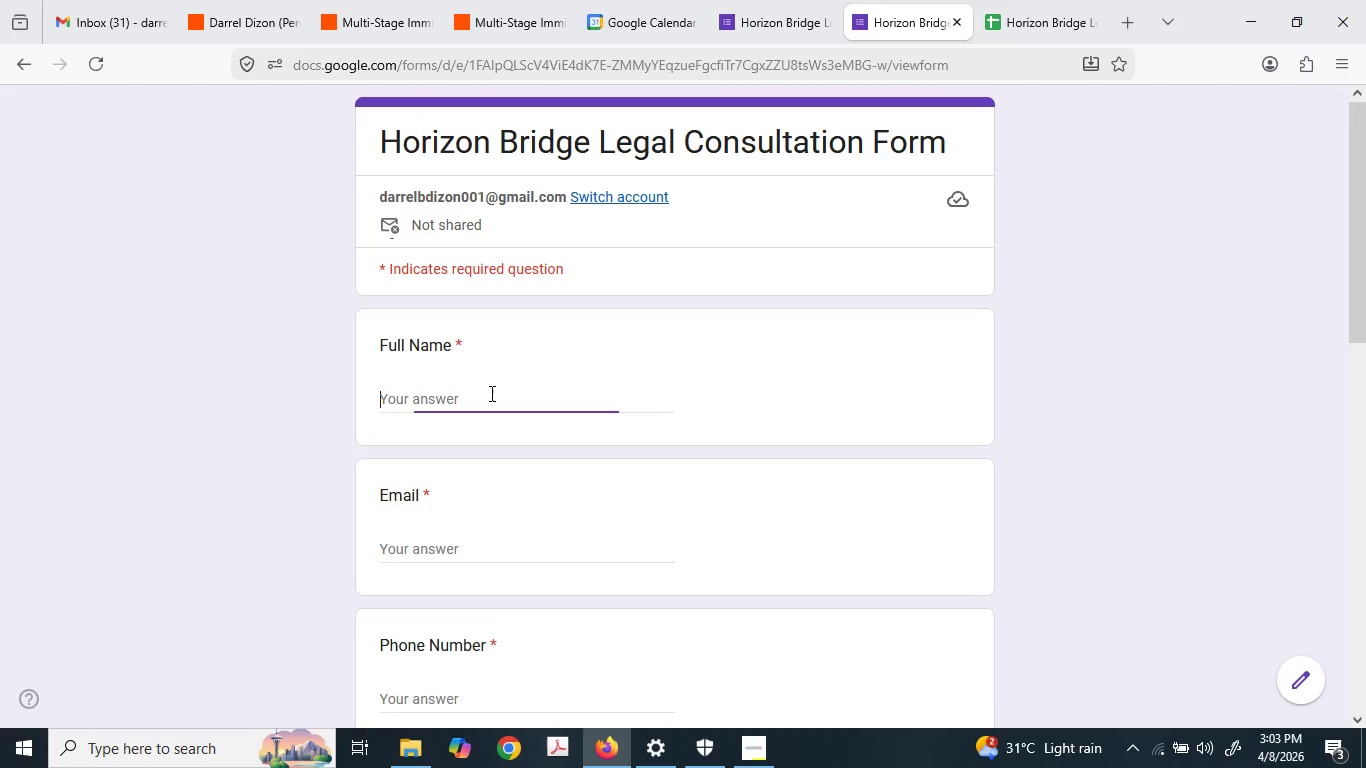 
type(Darrel)
 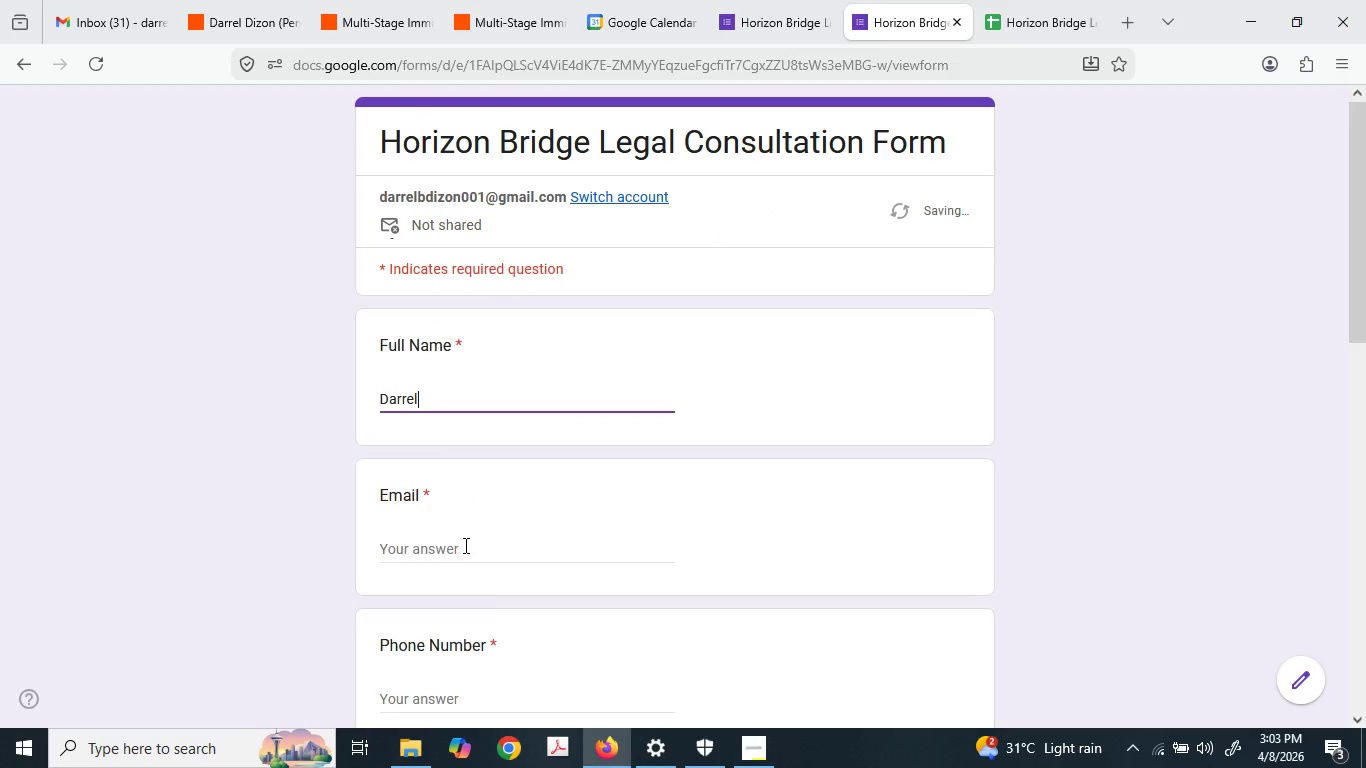 
left_click([464, 545])
 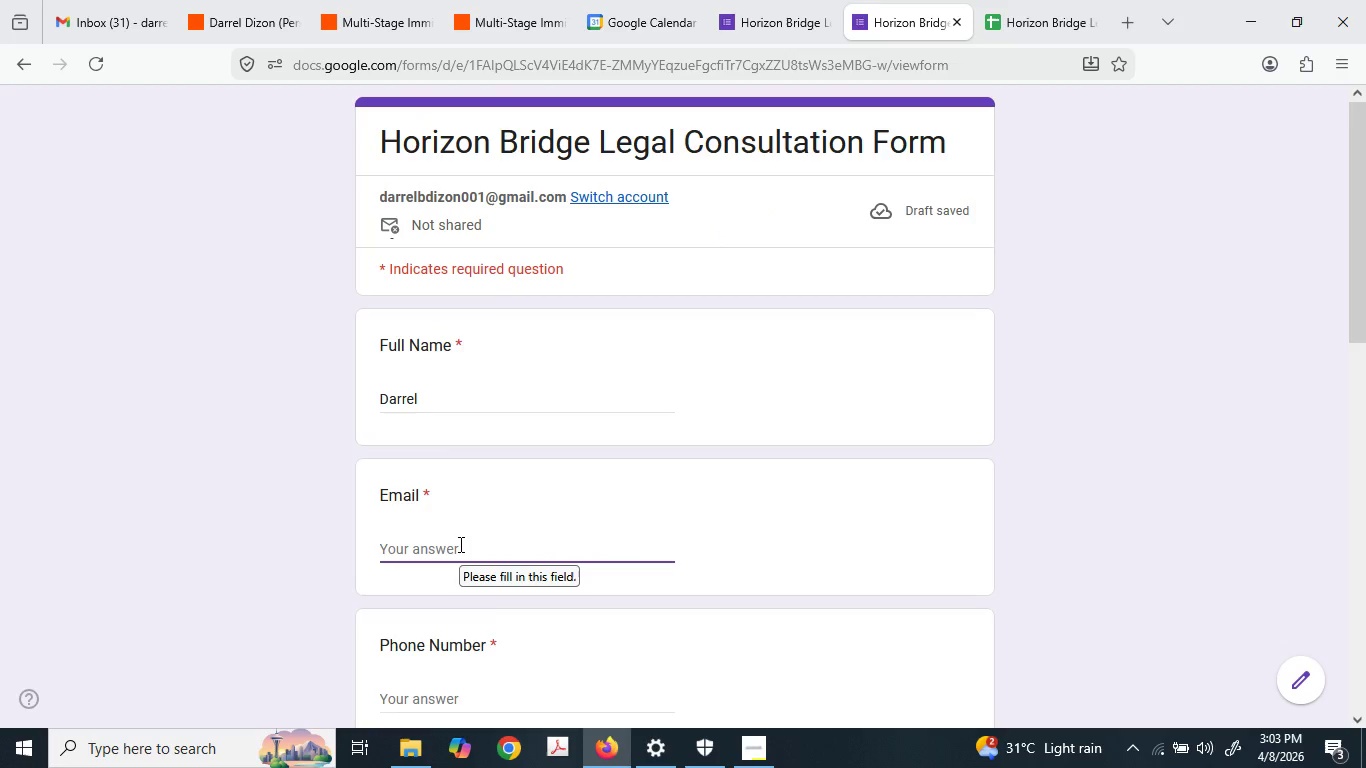 
wait(6.11)
 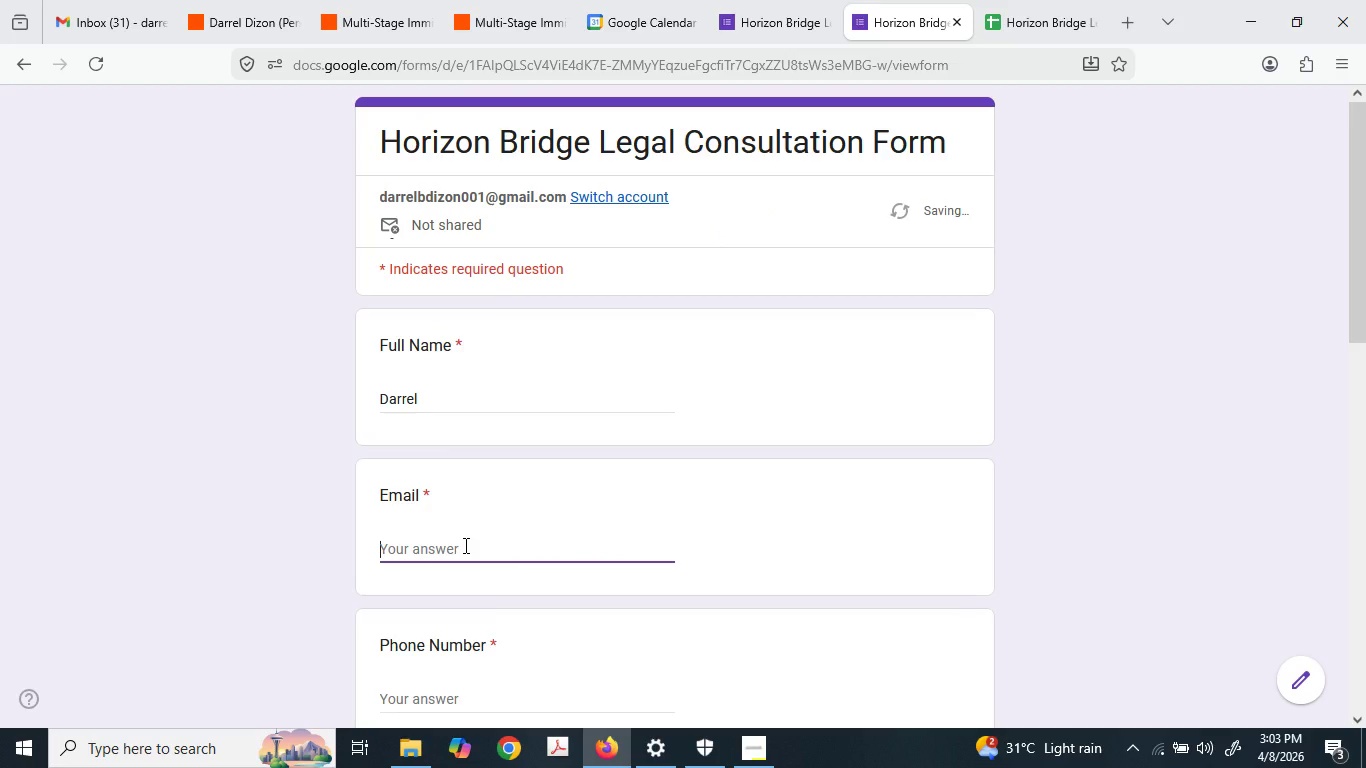 
key(Control+V)
 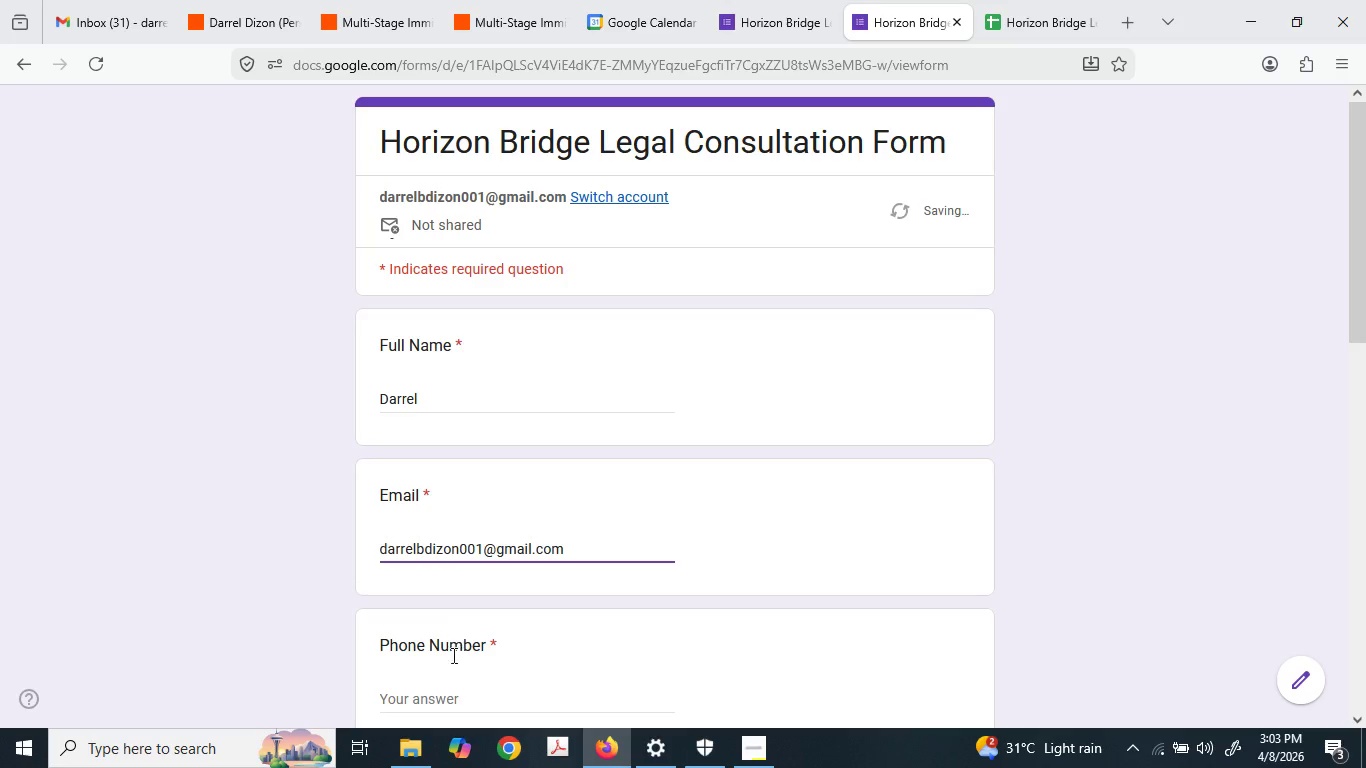 
left_click([440, 691])
 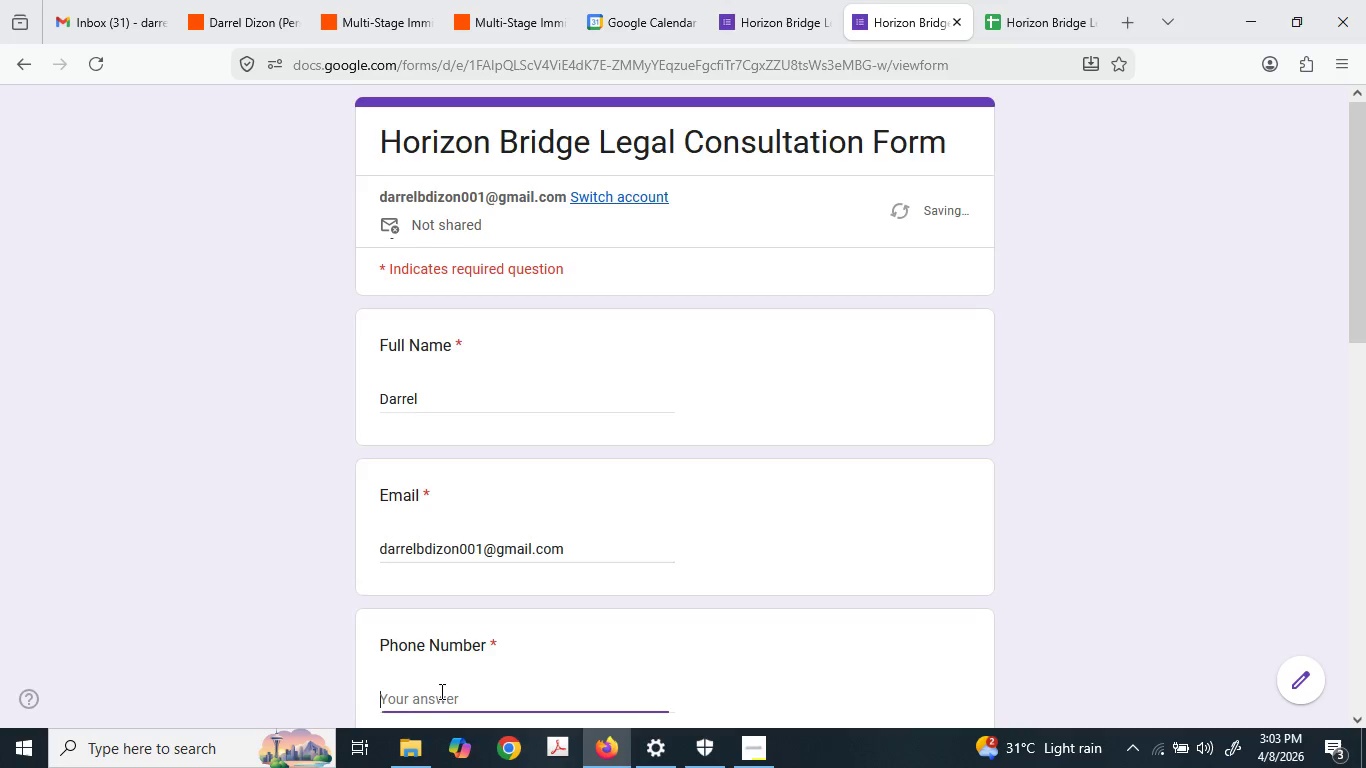 
key(Numpad6)
 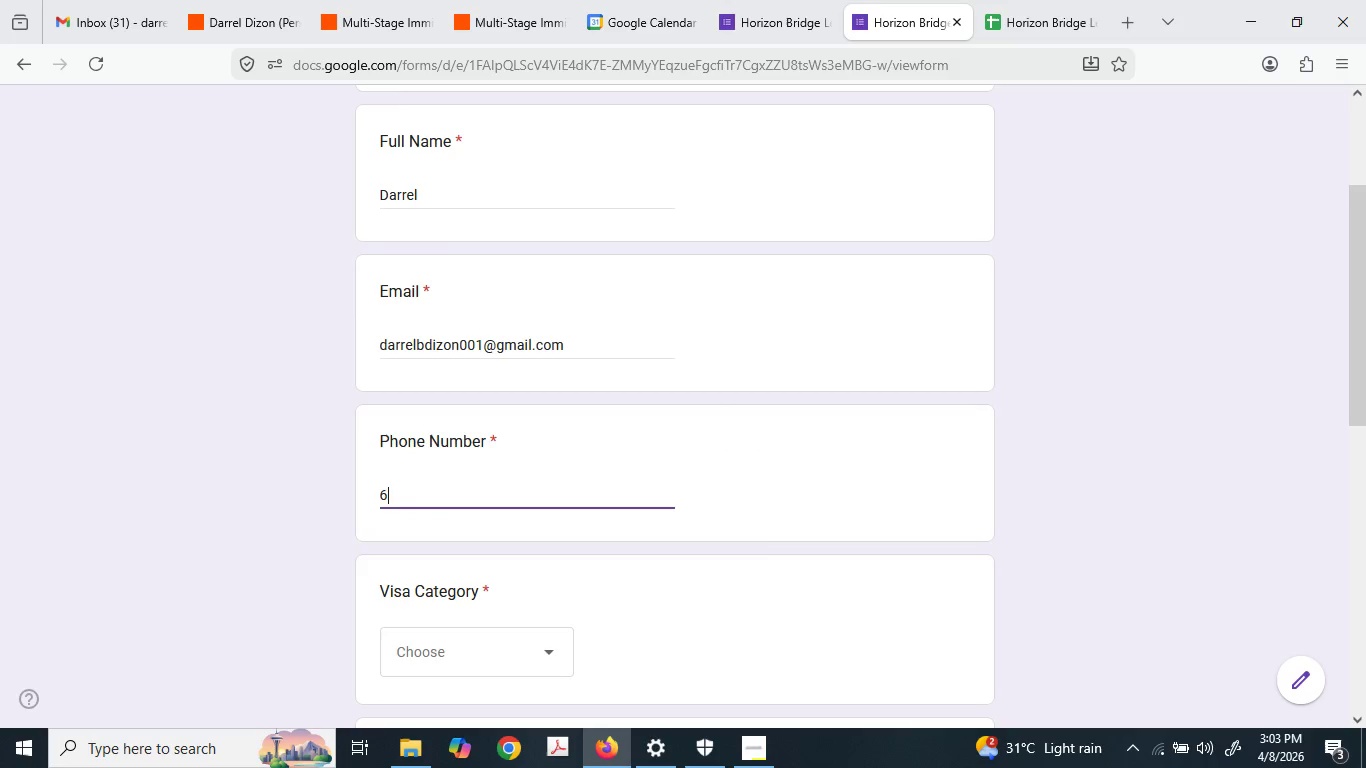 
key(Numpad3)
 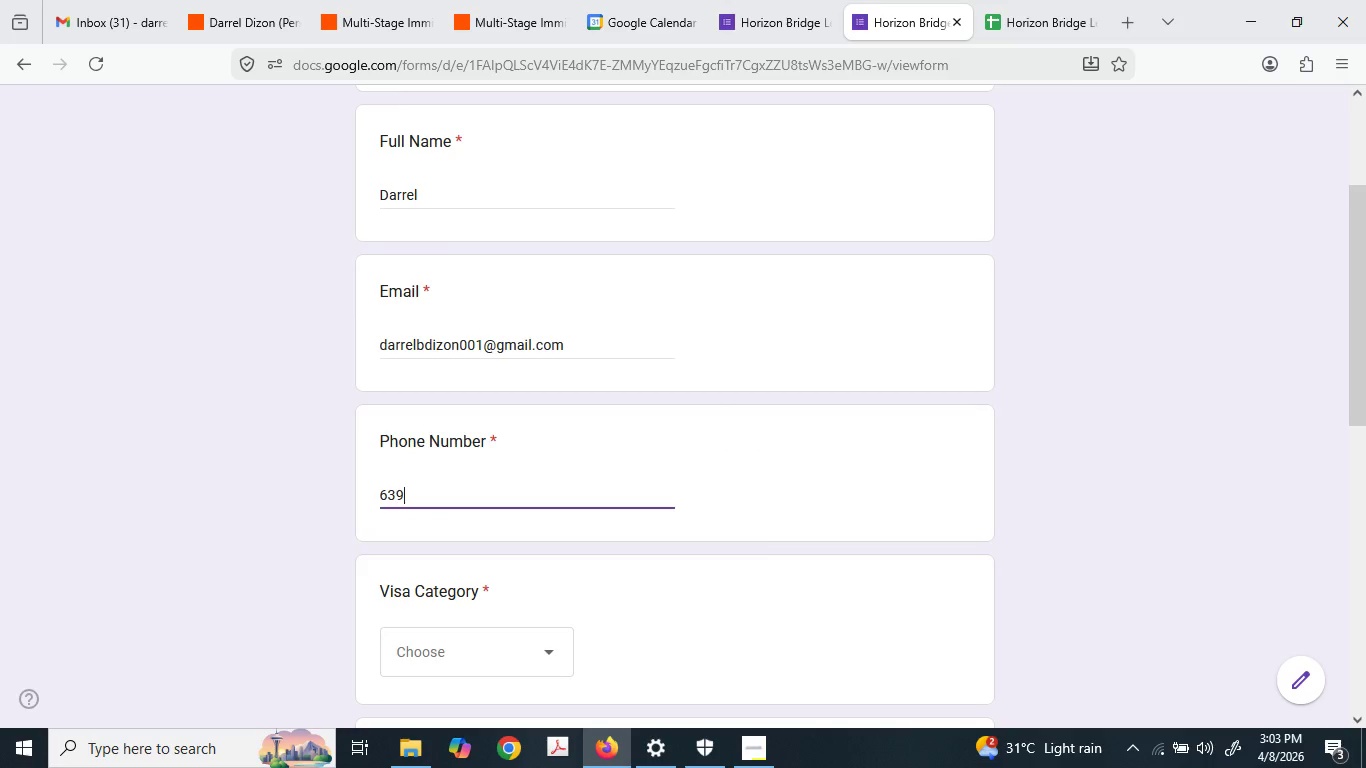 
scroll: coordinate [440, 691], scroll_direction: down, amount: 2.0
 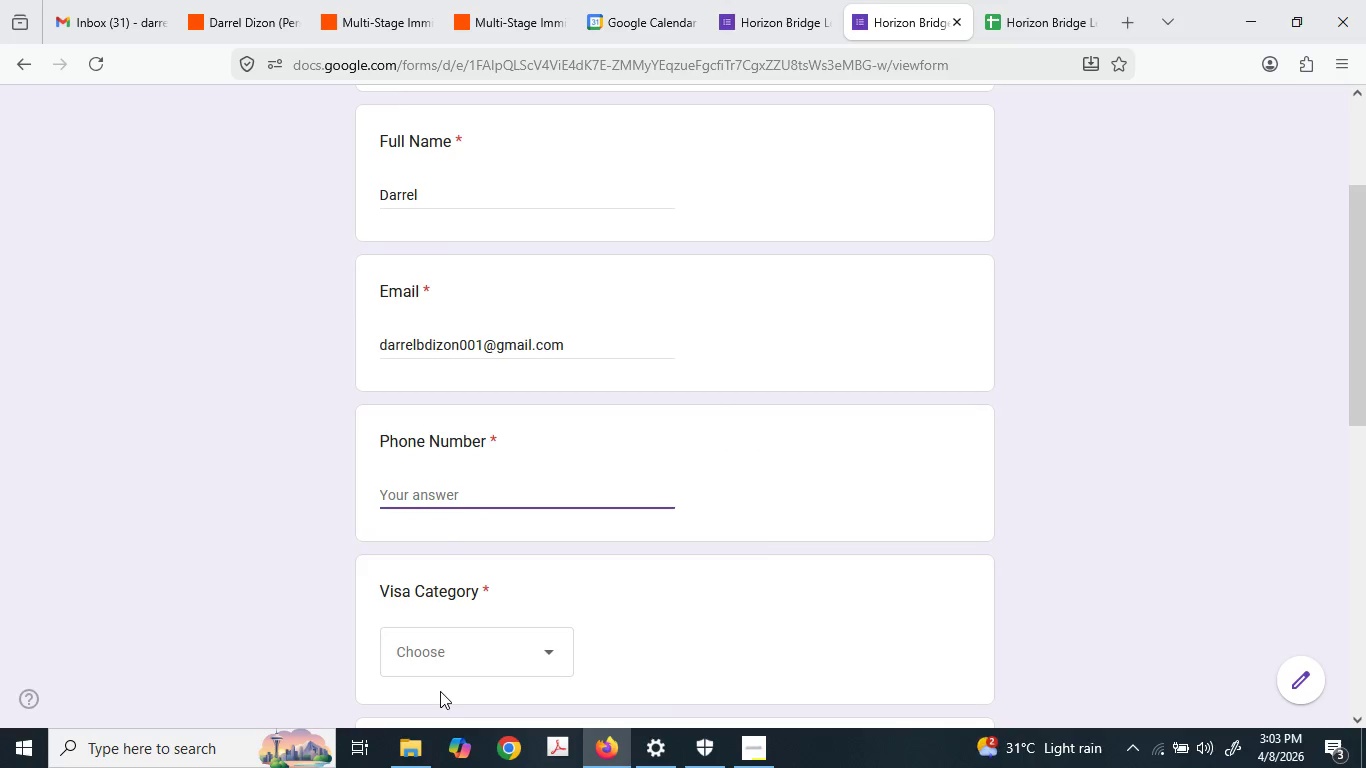 
key(Numpad9)
 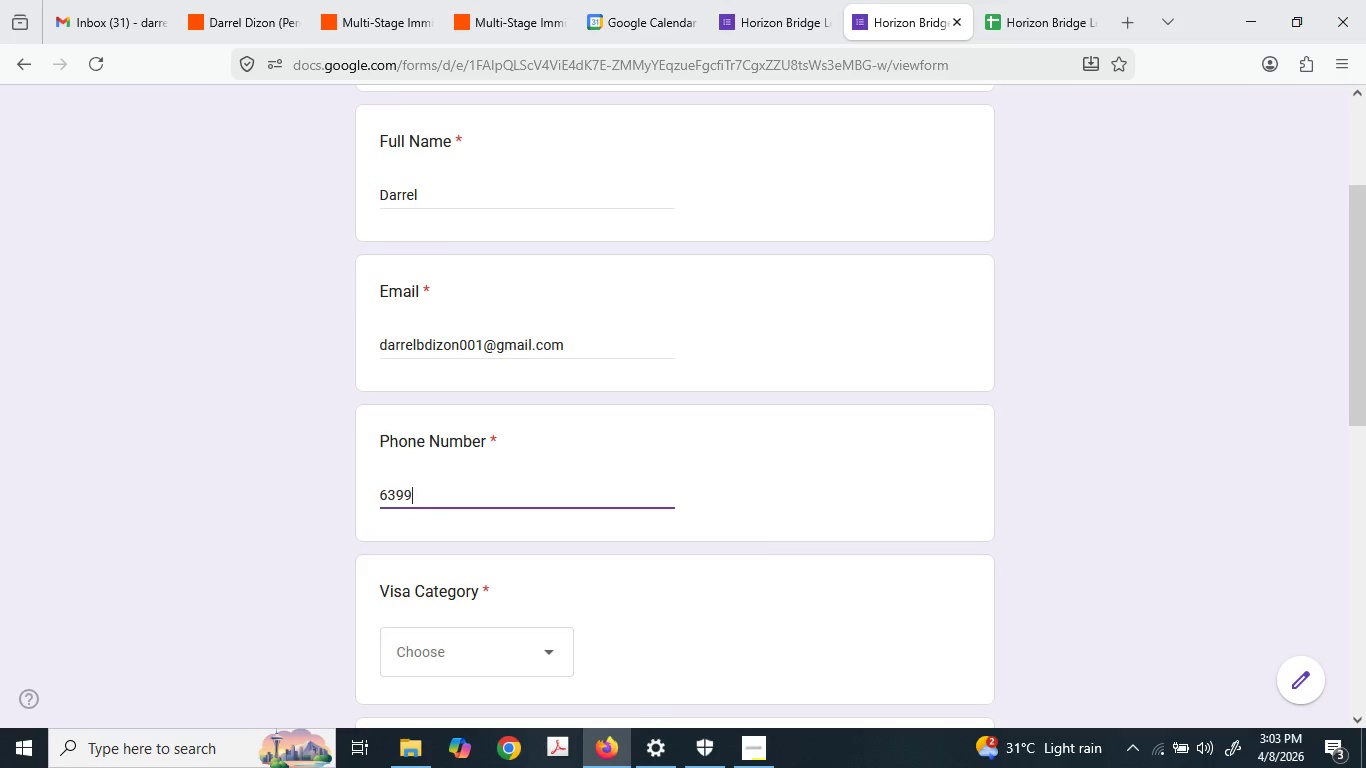 
key(Numpad9)
 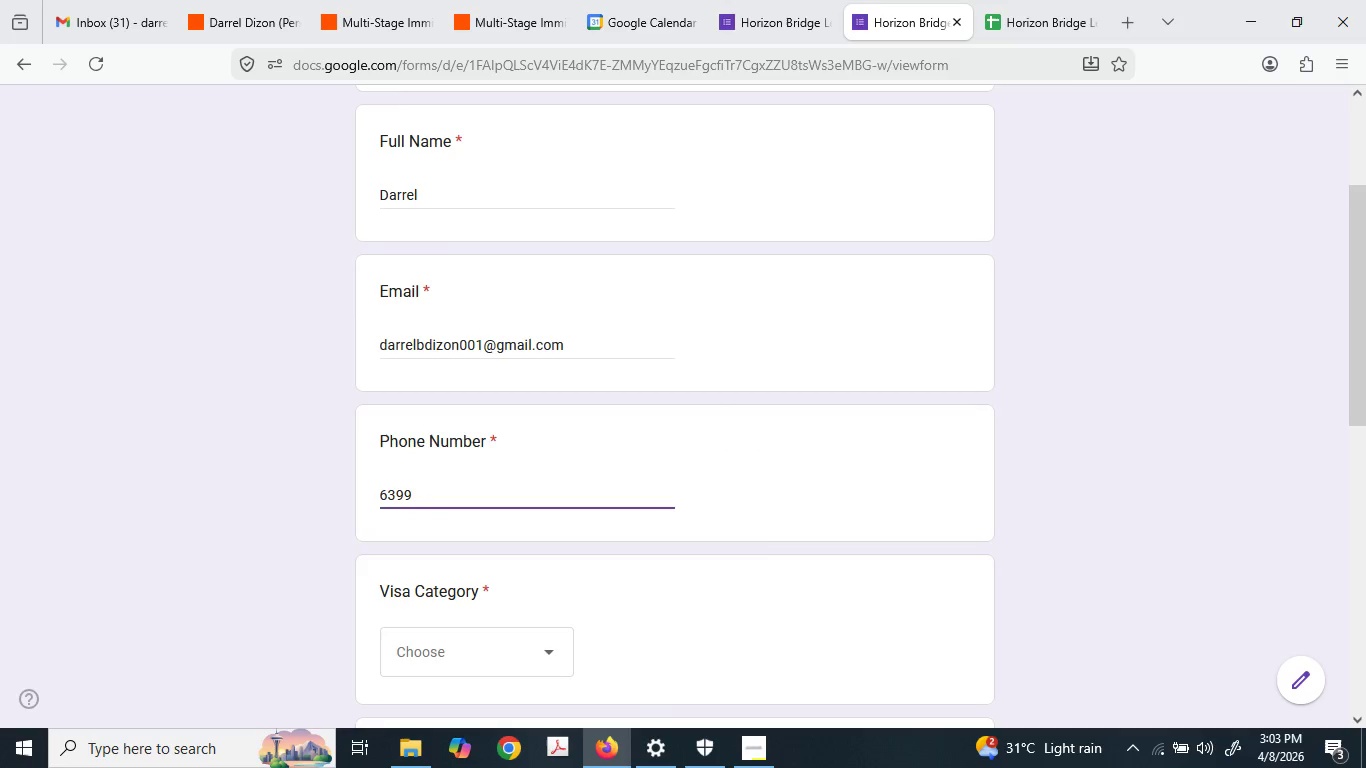 
key(Numpad9)
 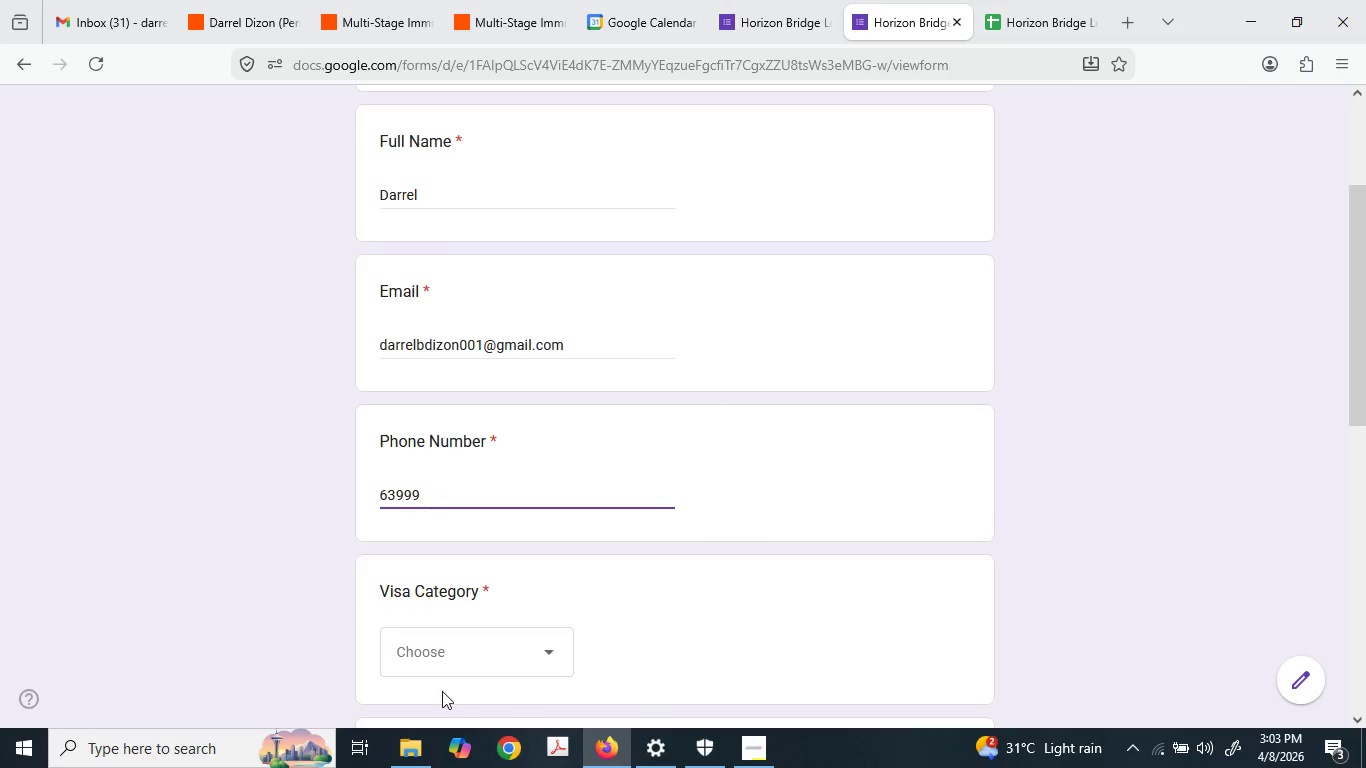 
left_click([421, 273])
 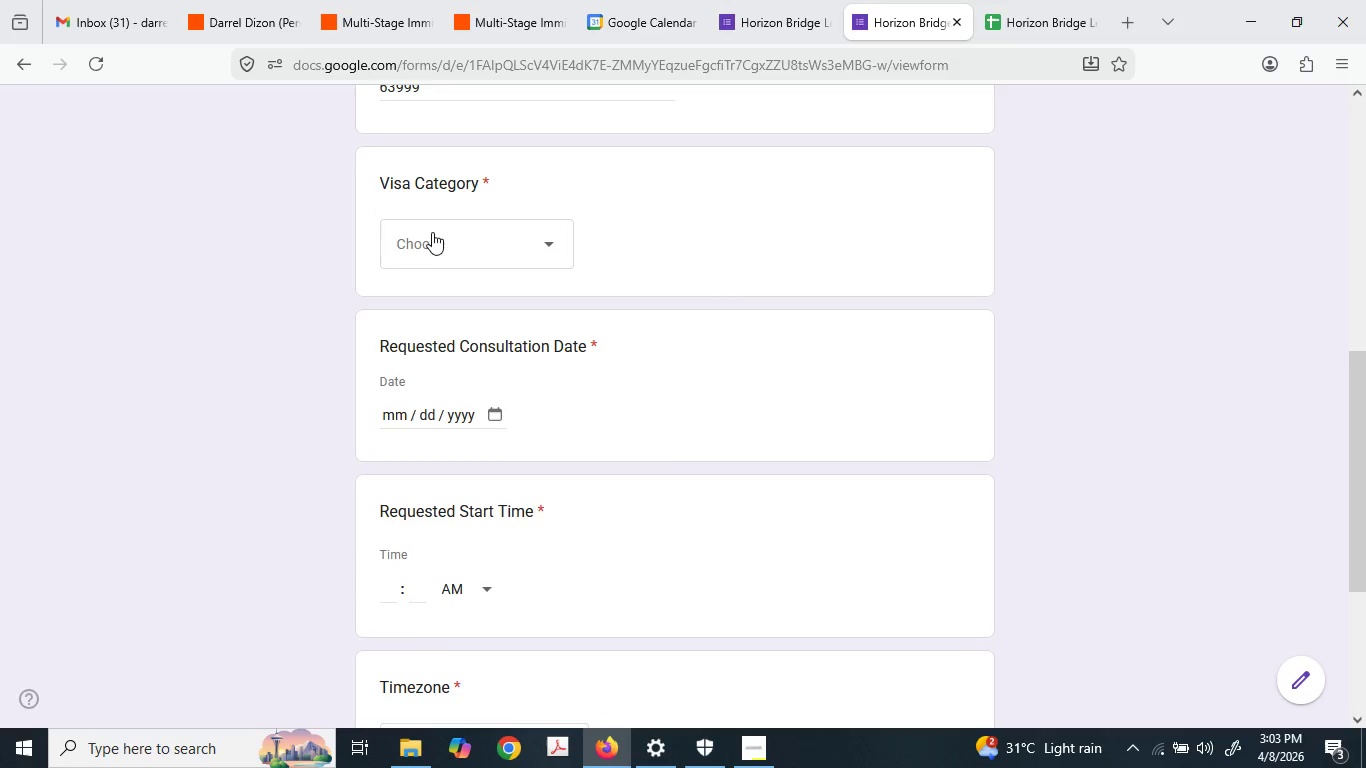 
scroll: coordinate [442, 691], scroll_direction: down, amount: 4.0
 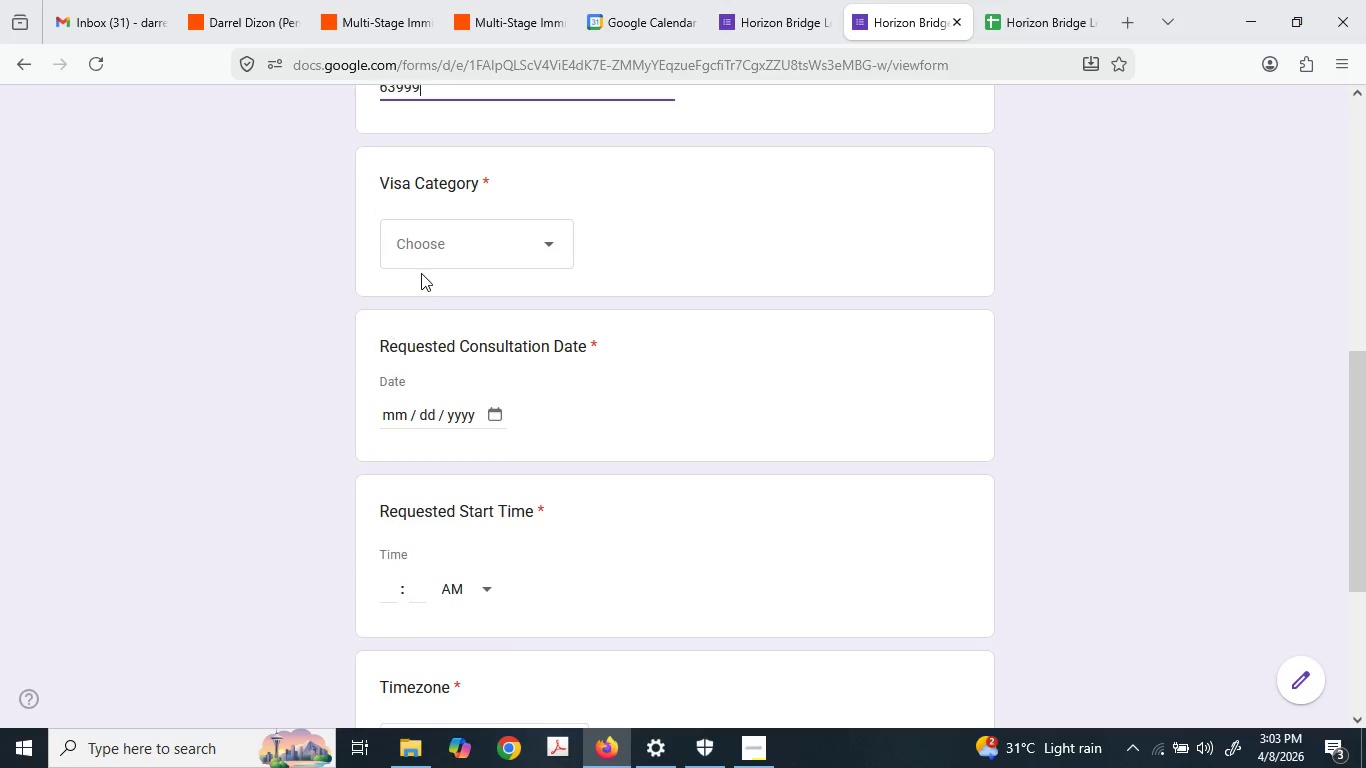 
double_click([432, 229])
 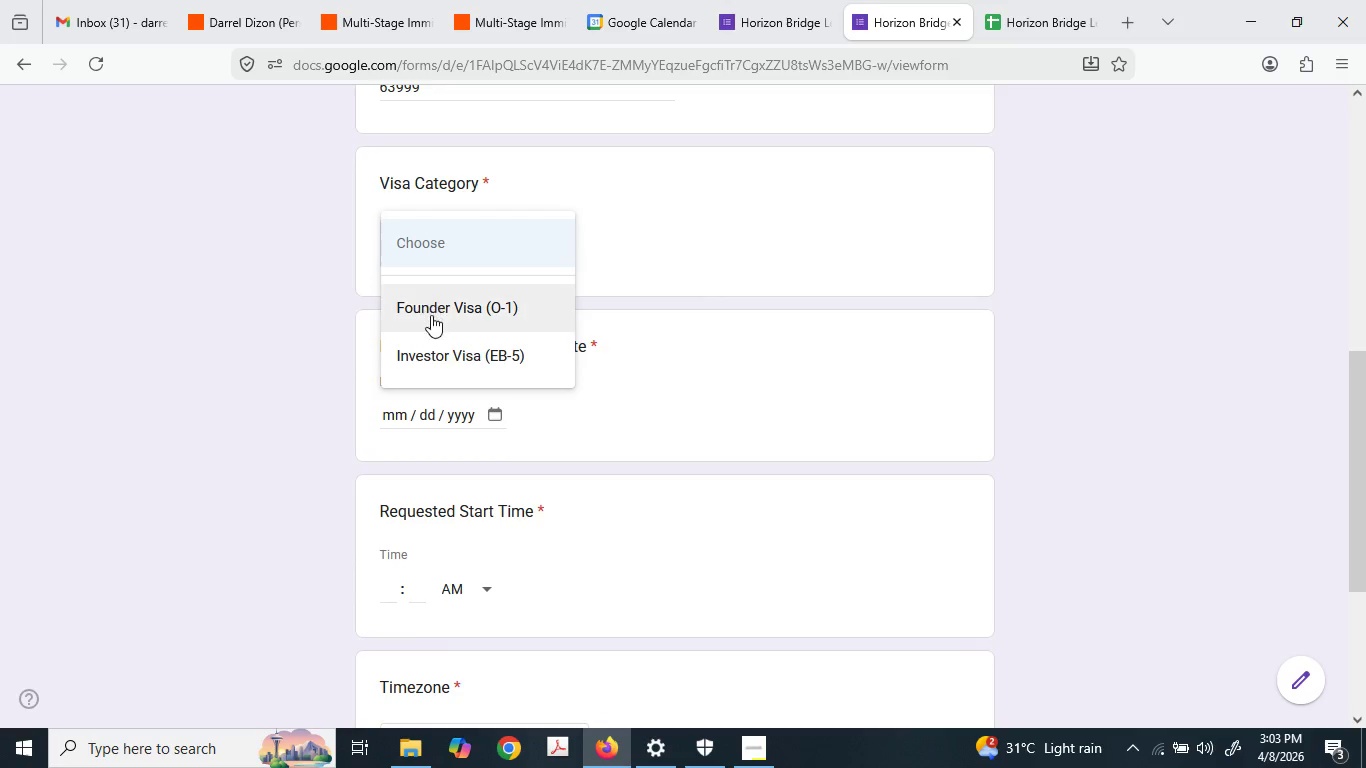 
left_click([431, 315])
 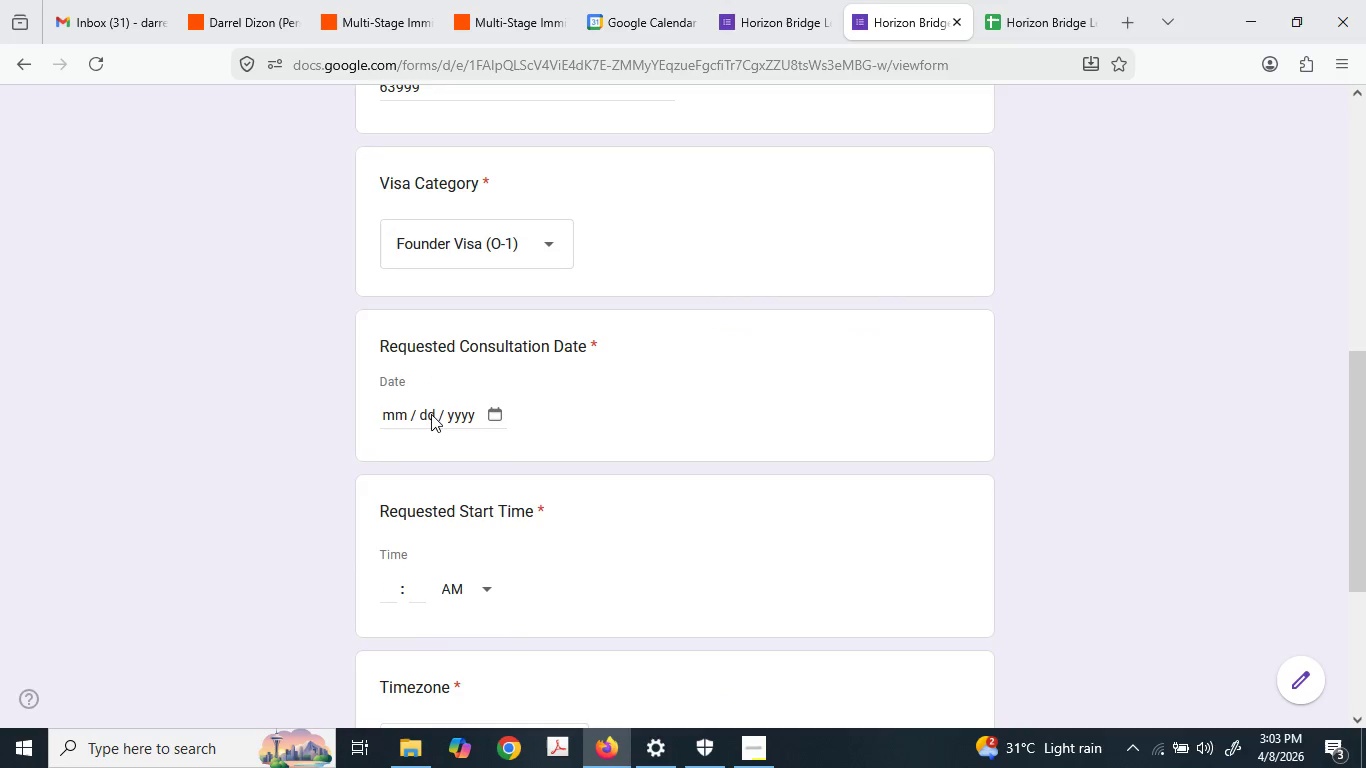 
left_click([382, 414])
 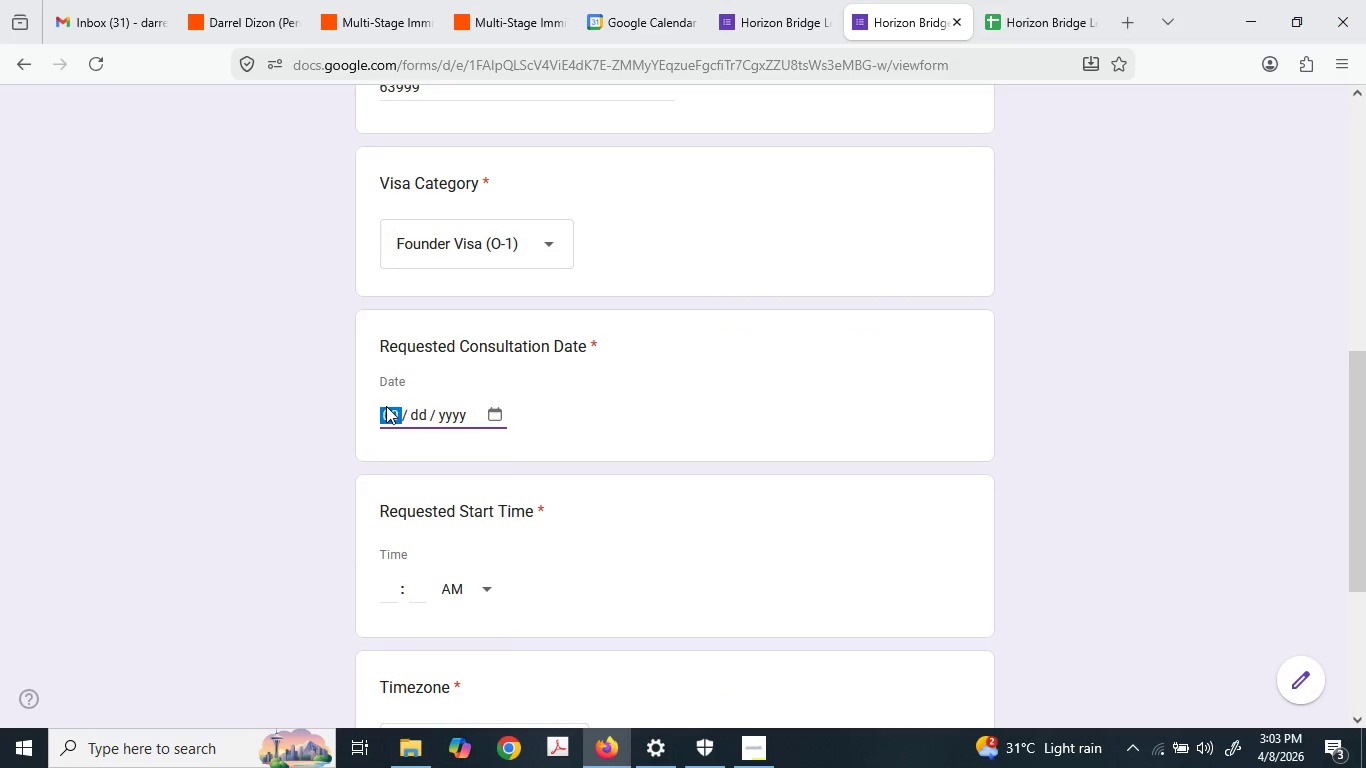 
key(Numpad0)
 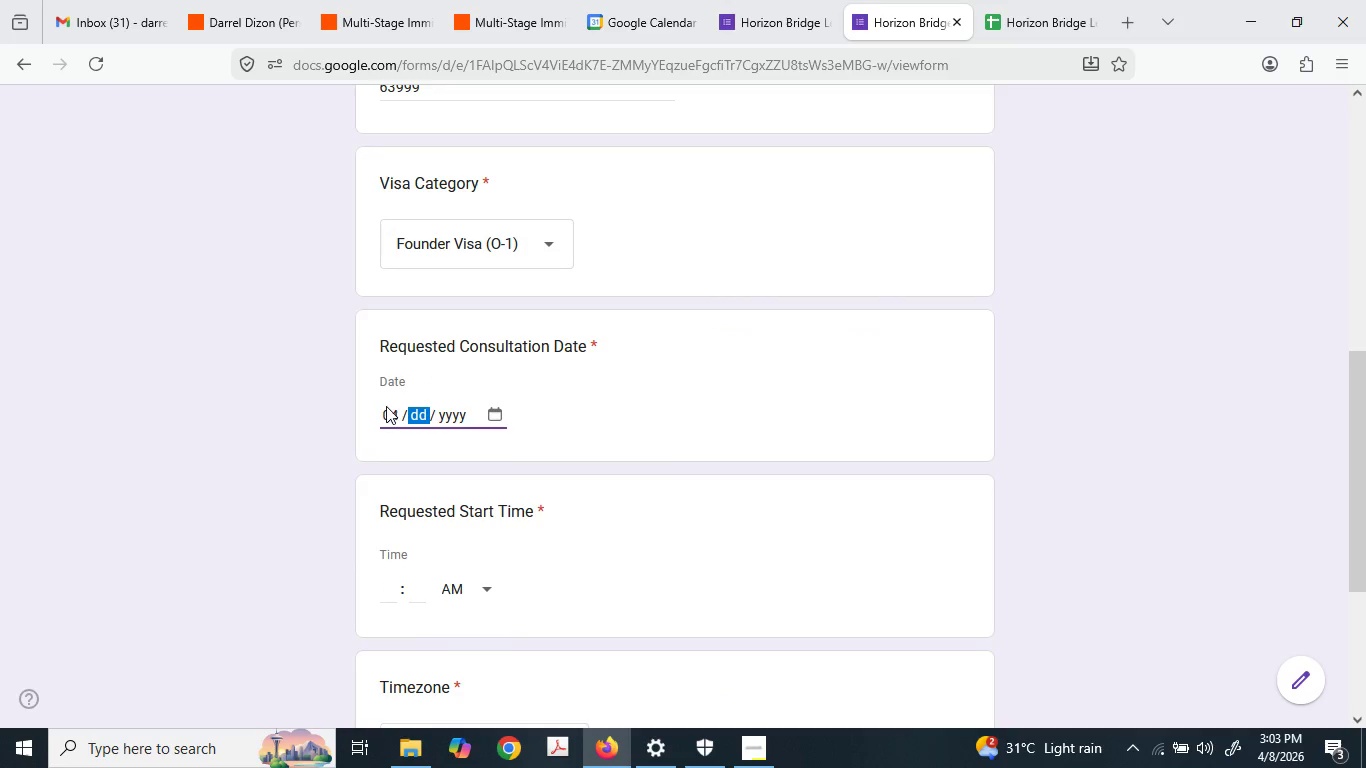 
key(Numpad4)
 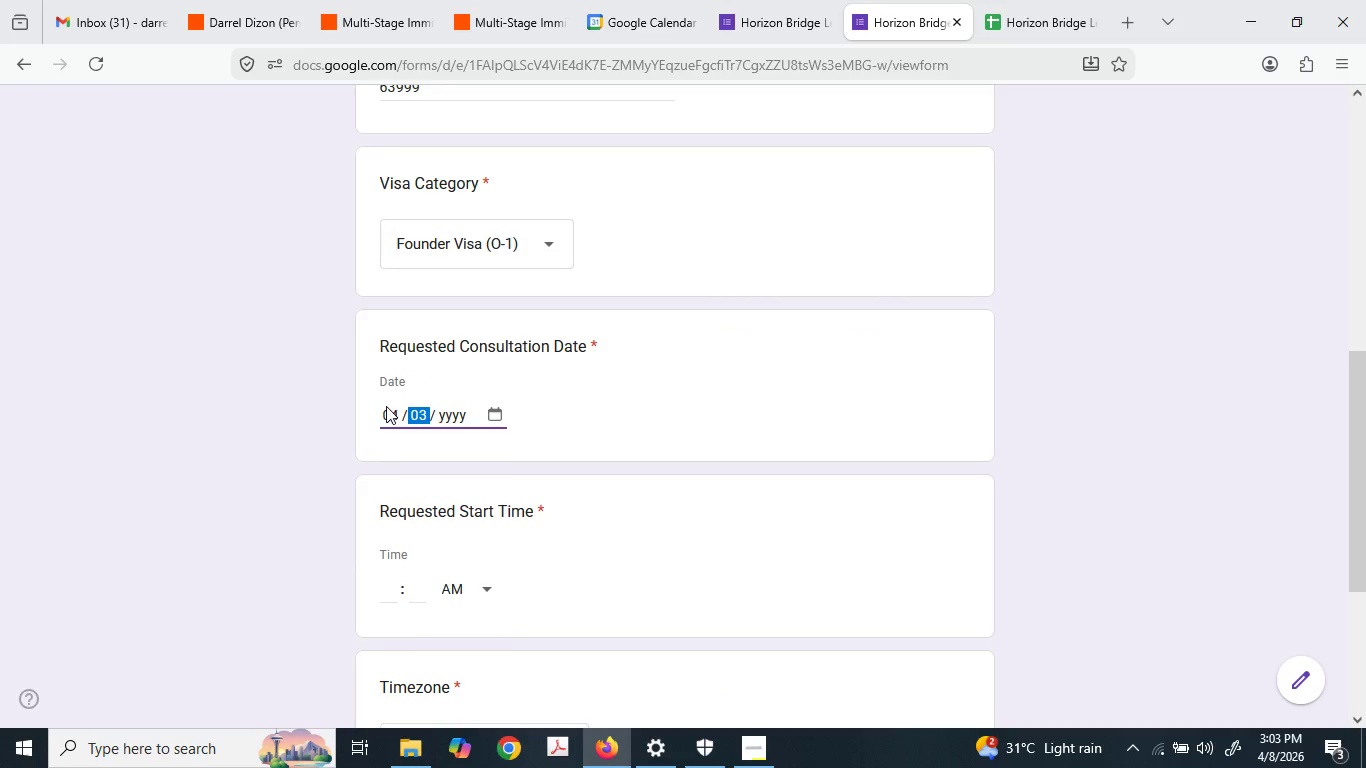 
key(Numpad3)
 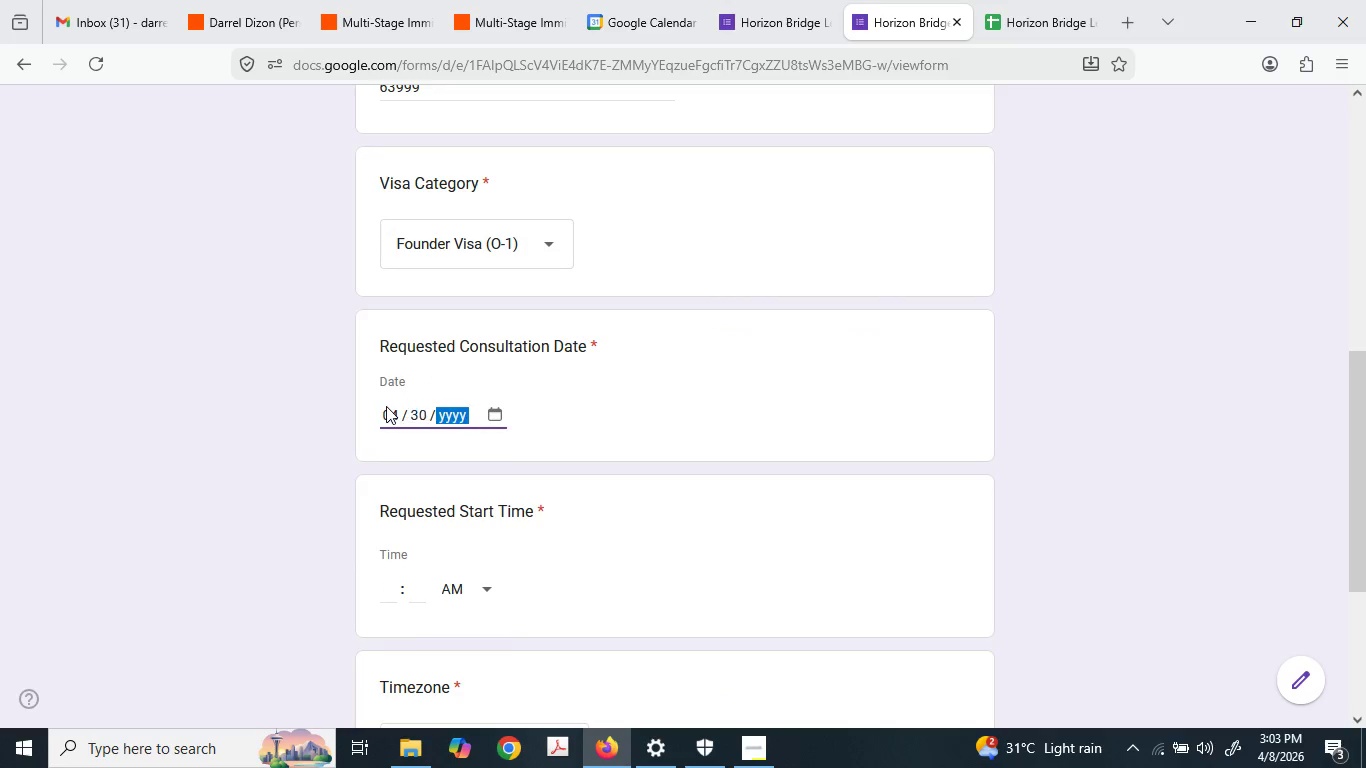 
key(Numpad0)
 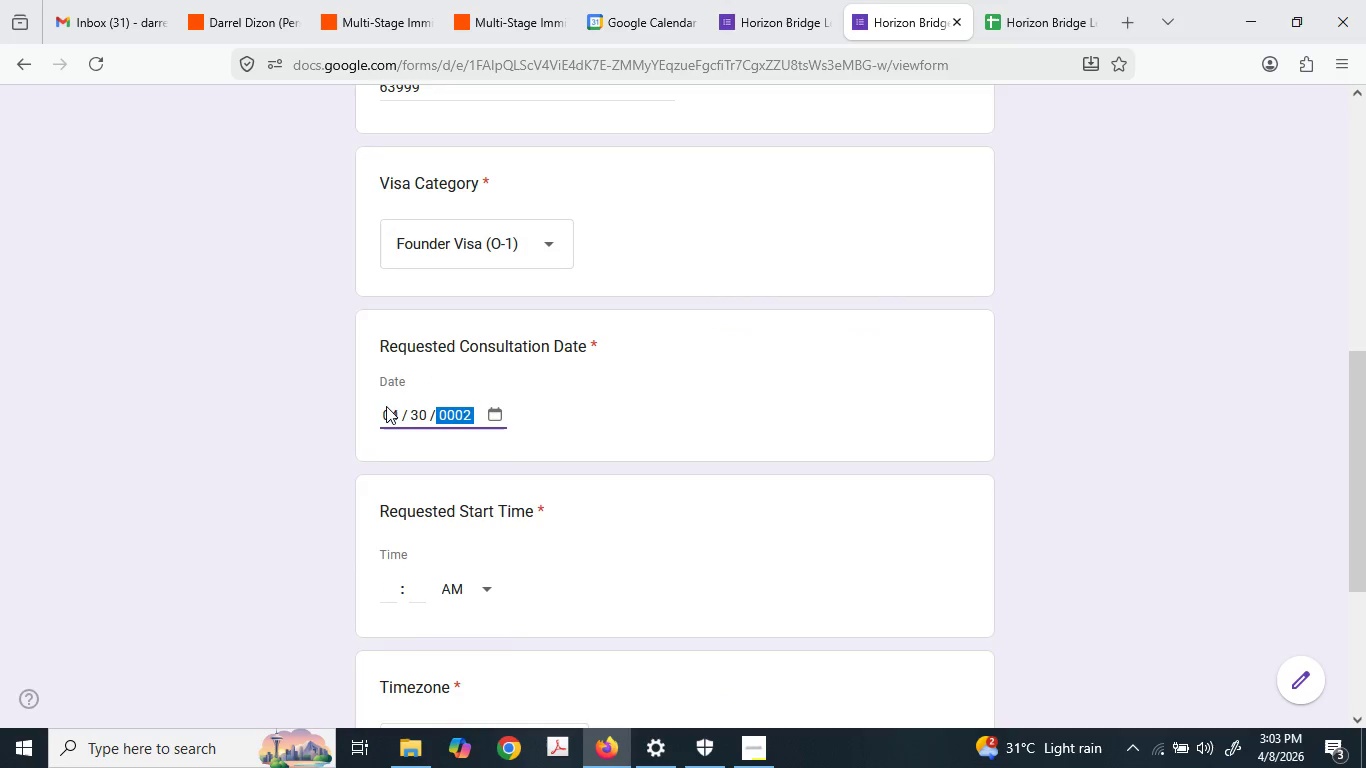 
key(Numpad2)
 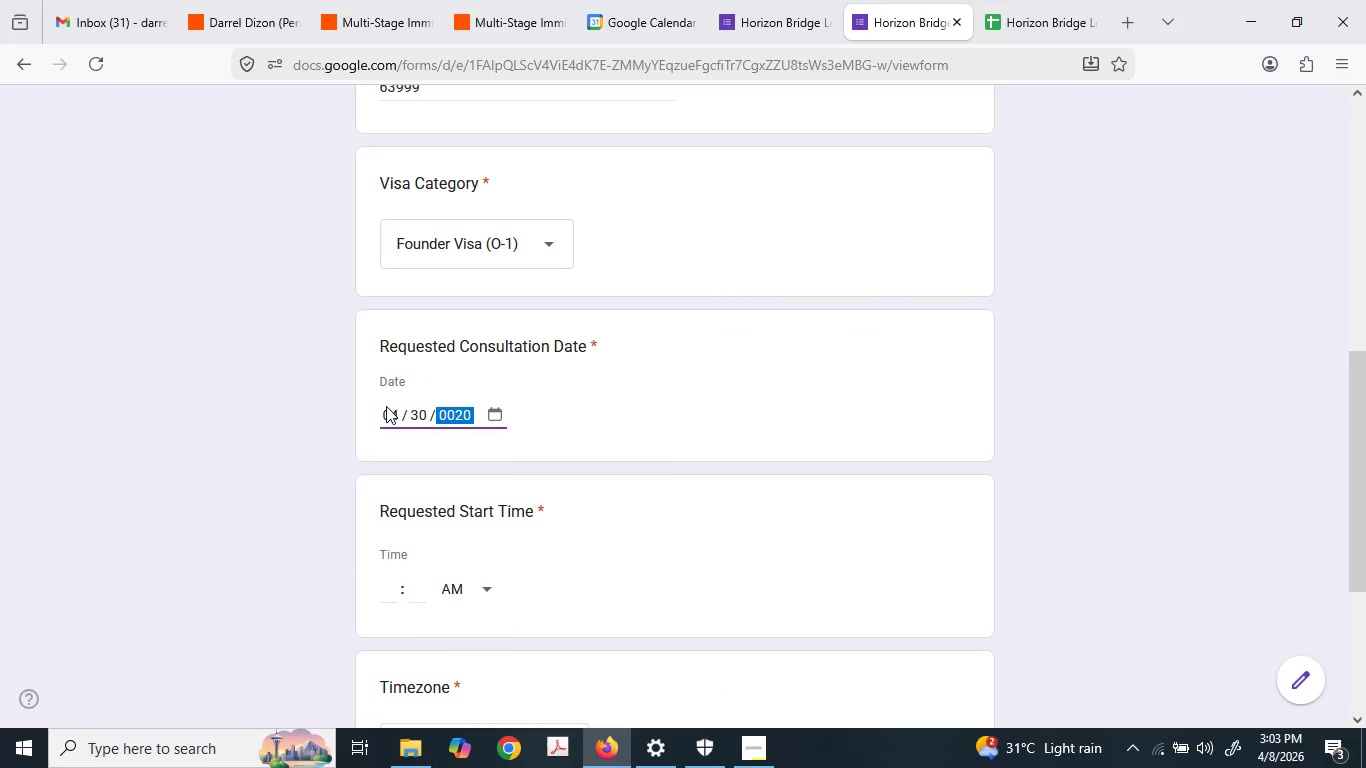 
key(Numpad0)
 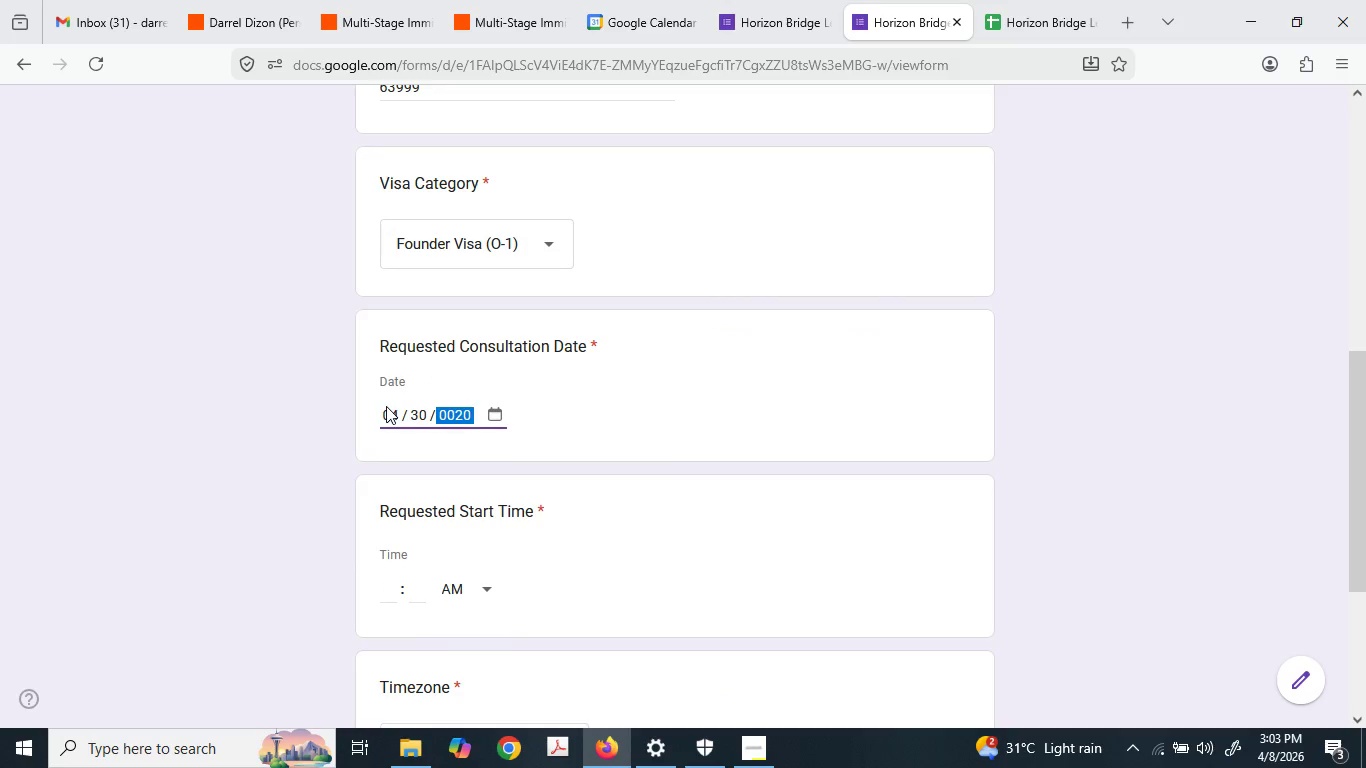 
key(Numpad2)
 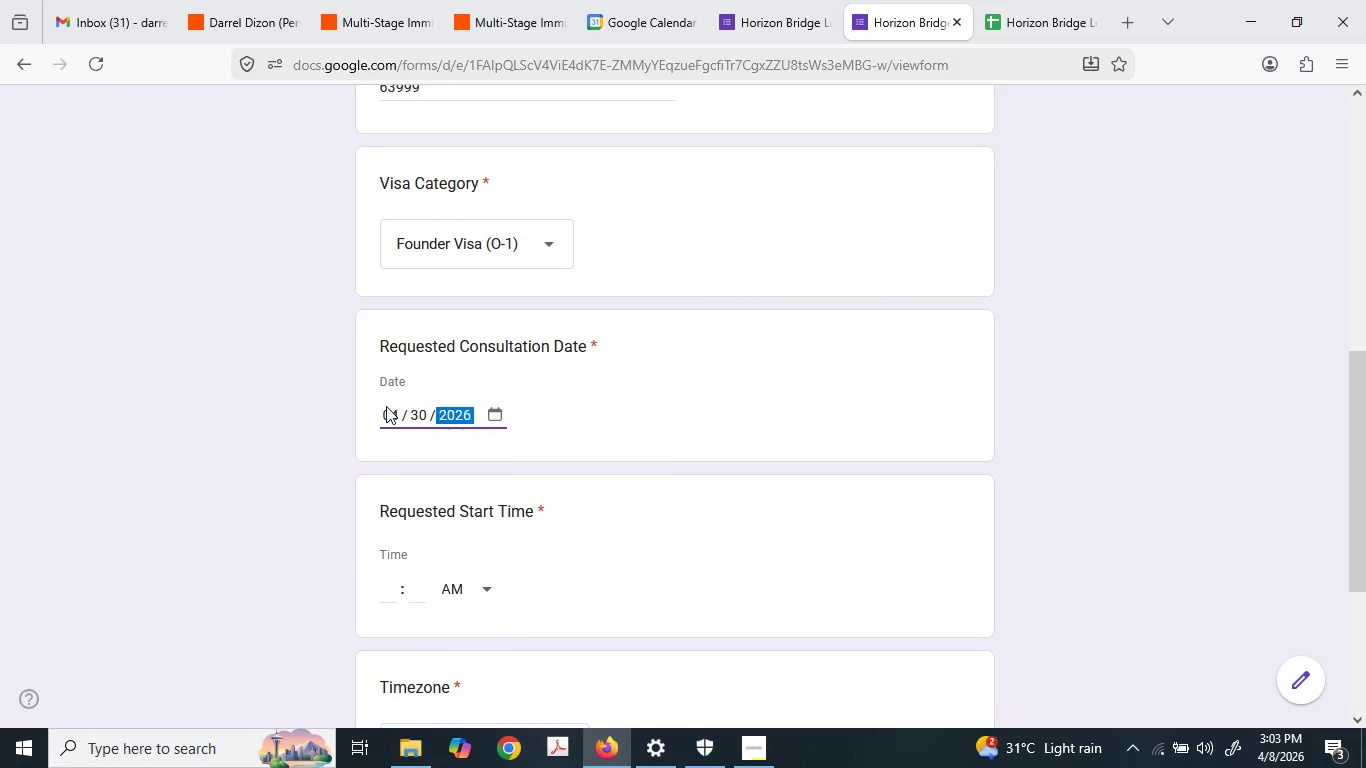 
key(Numpad6)
 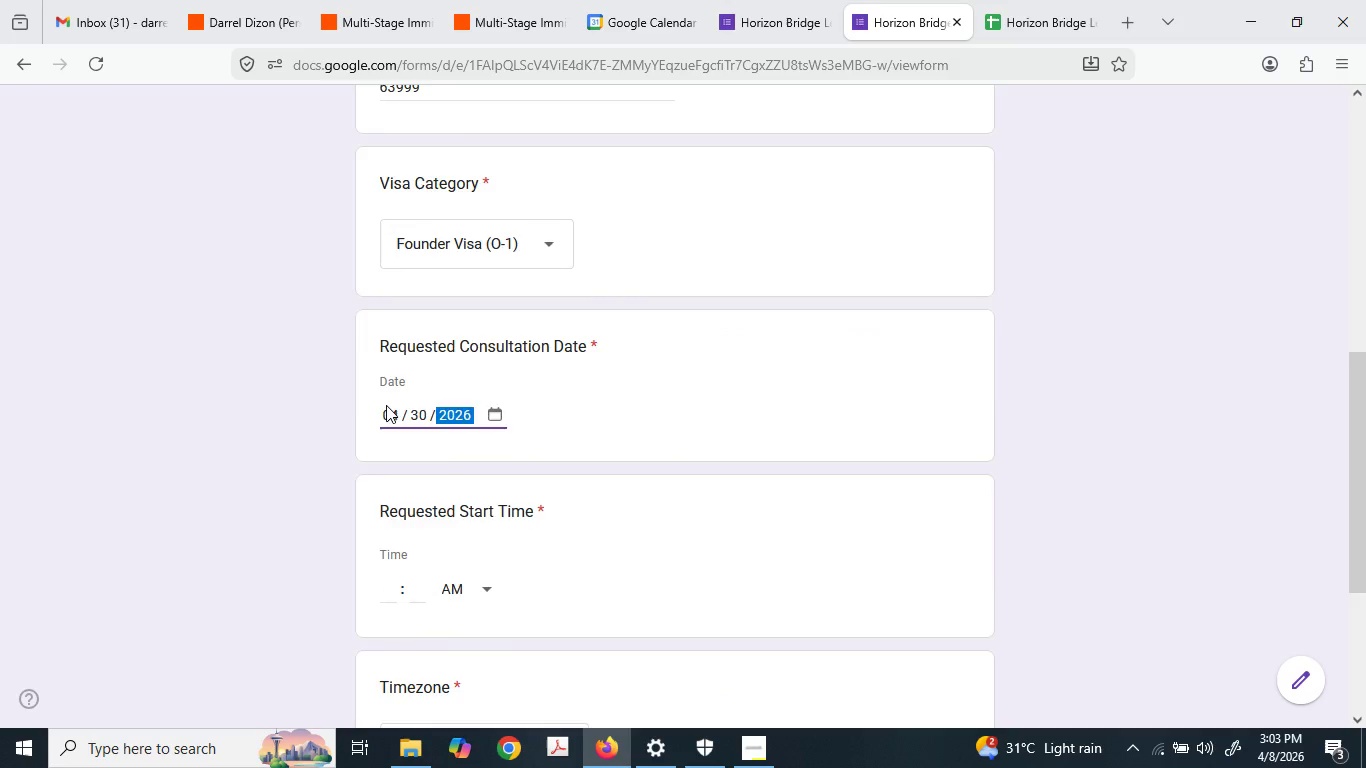 
scroll: coordinate [386, 405], scroll_direction: down, amount: 2.0
 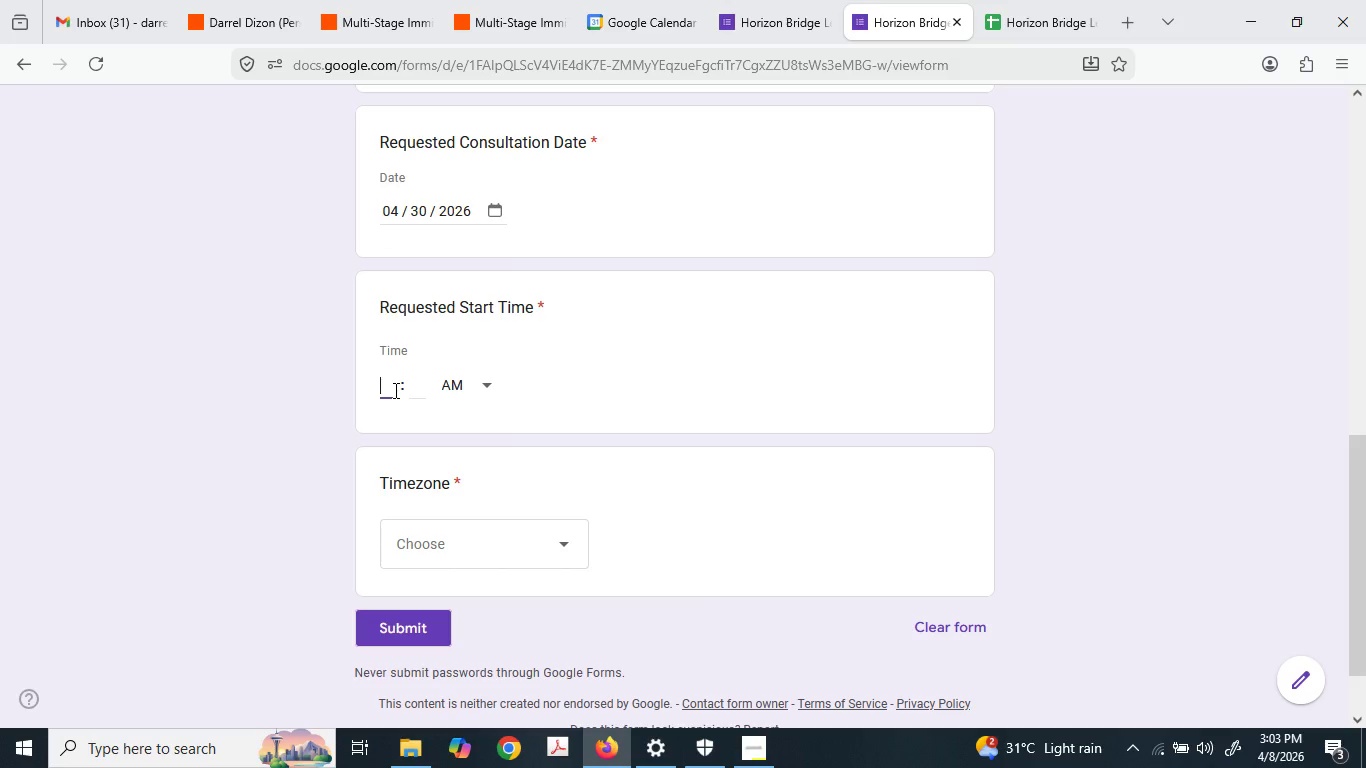 
key(Numpad1)
 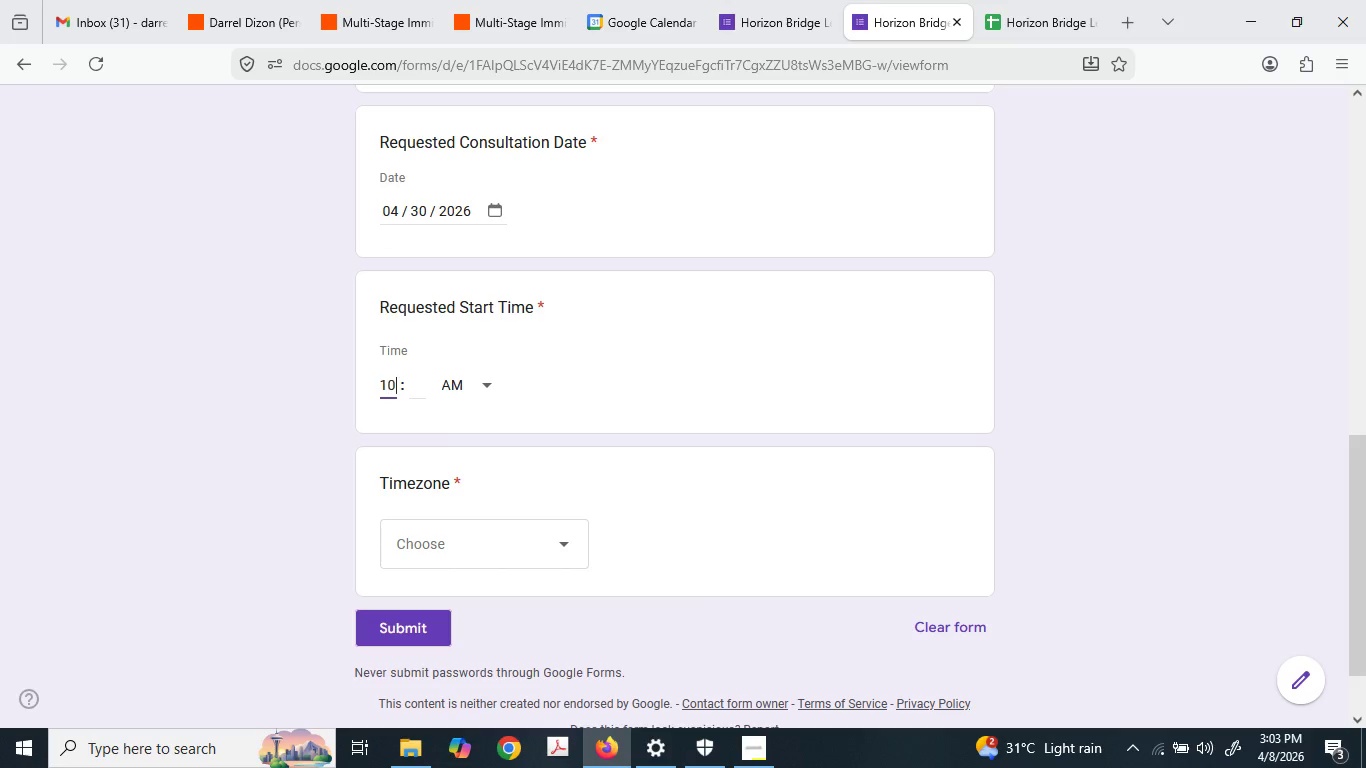 
key(Numpad0)
 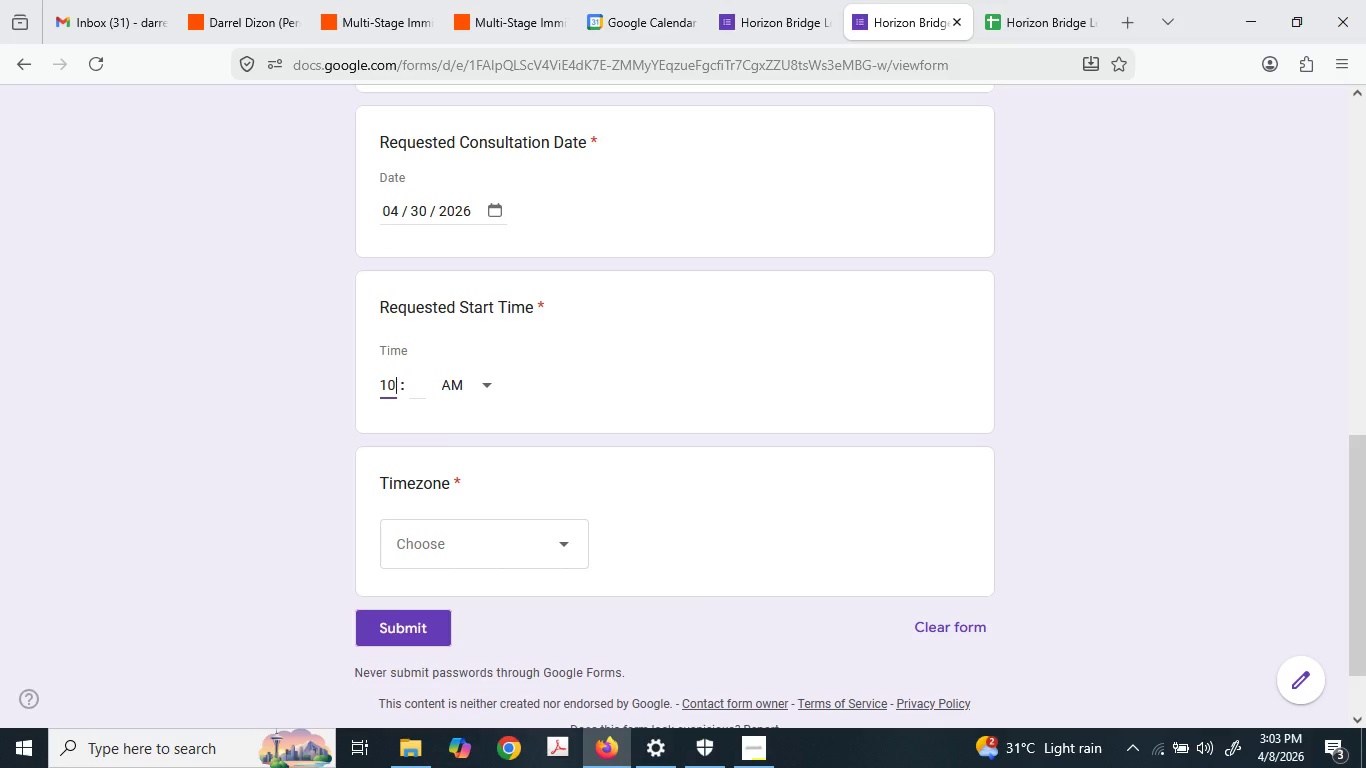 
key(Numpad0)
 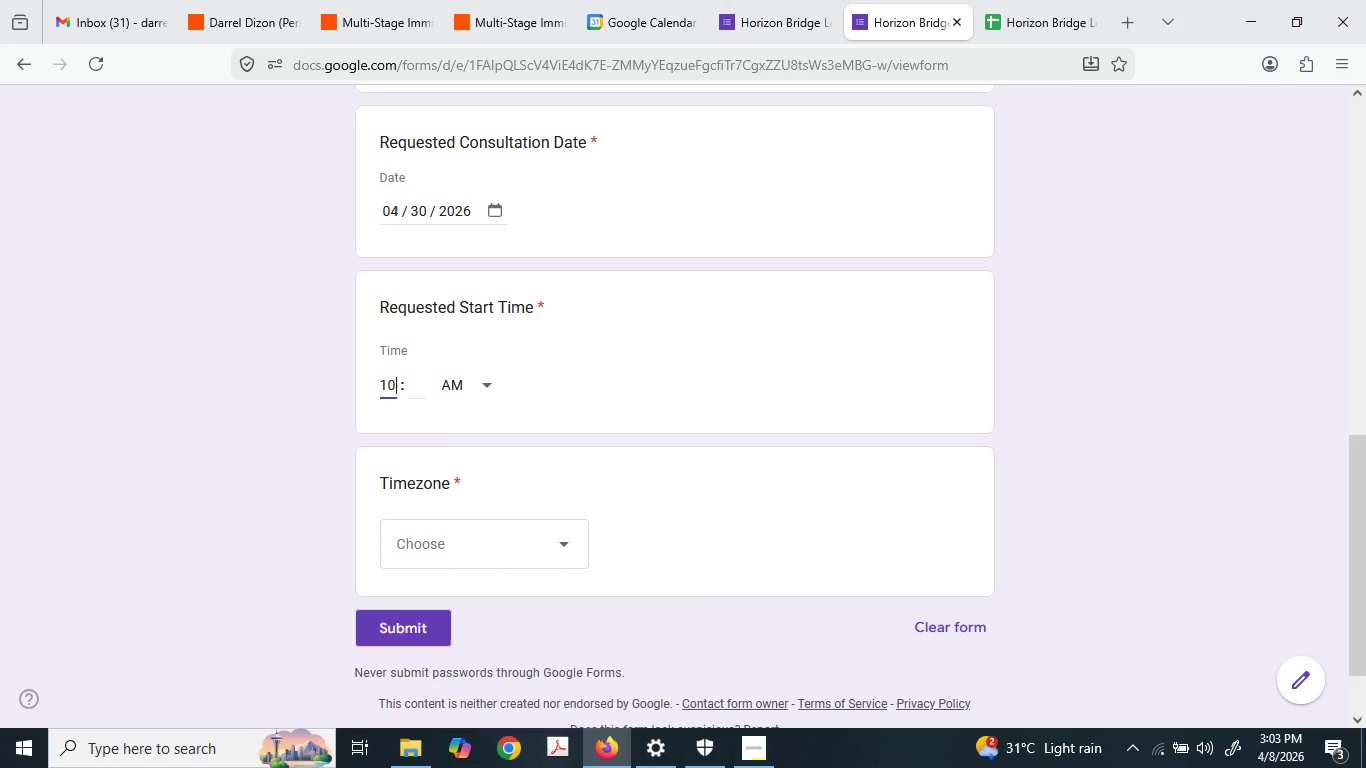 
key(Numpad0)
 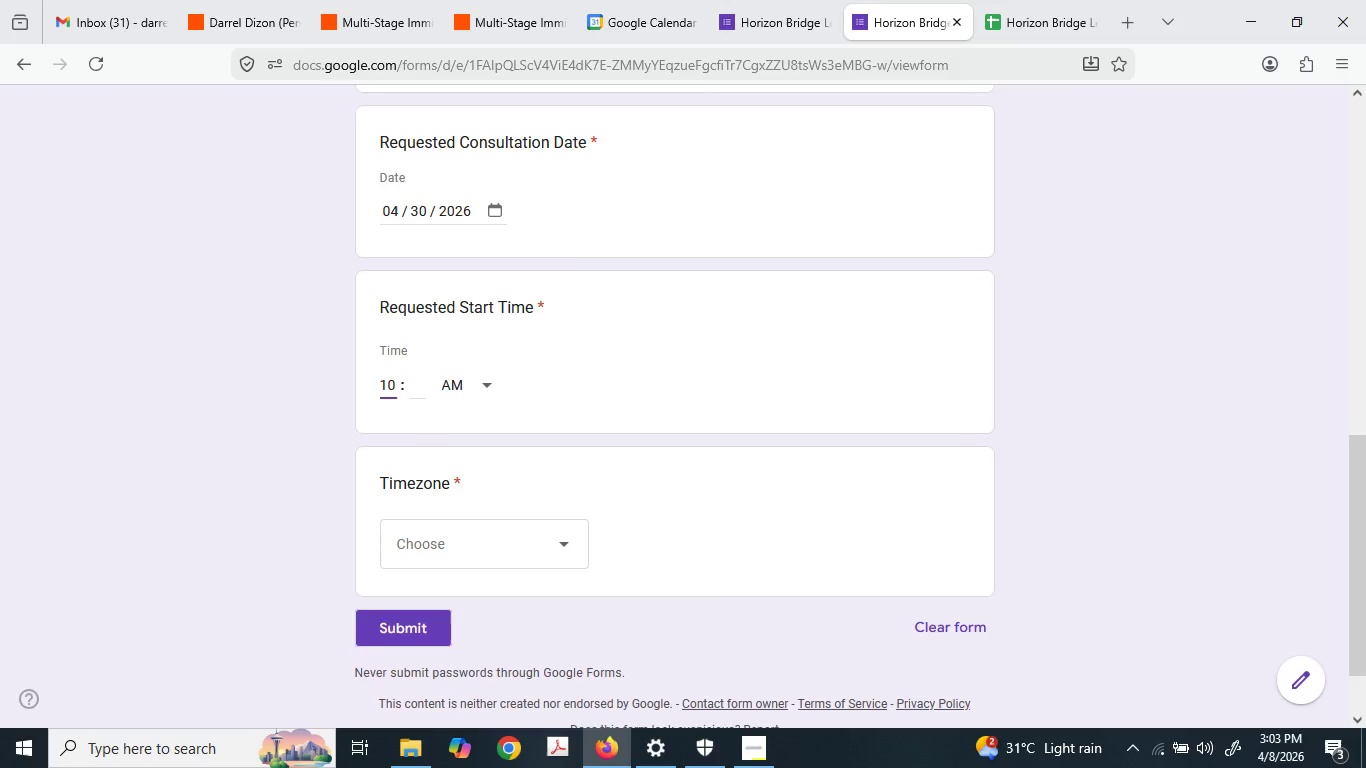 
key(Tab)
 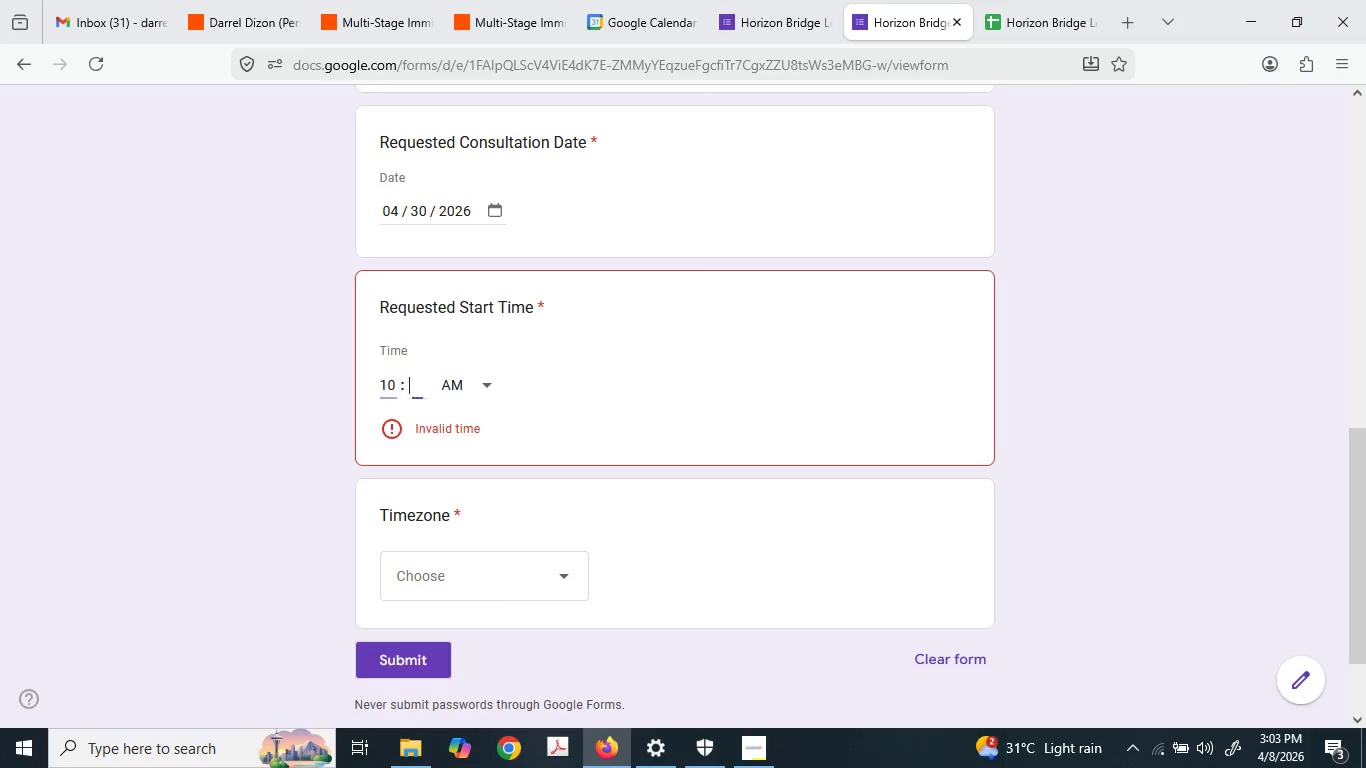 
key(Numpad0)
 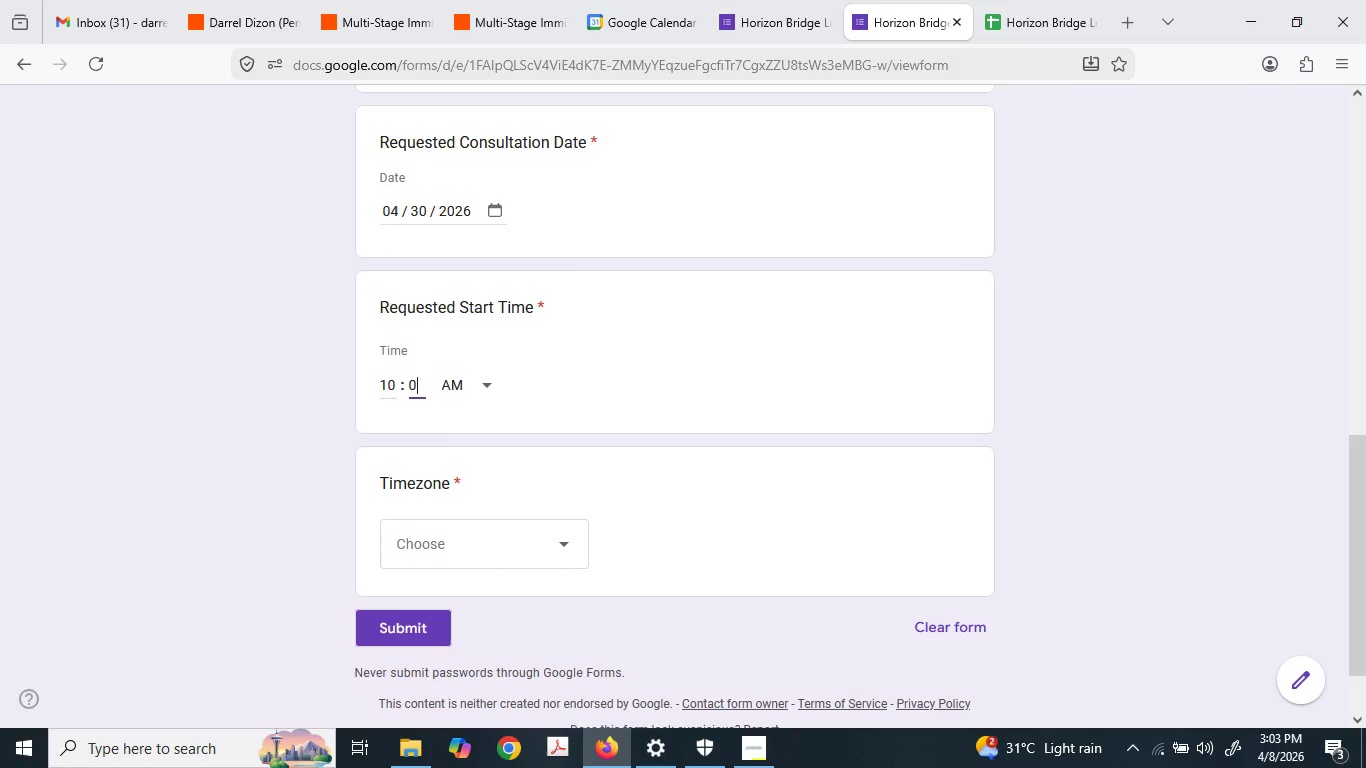 
key(Numpad0)
 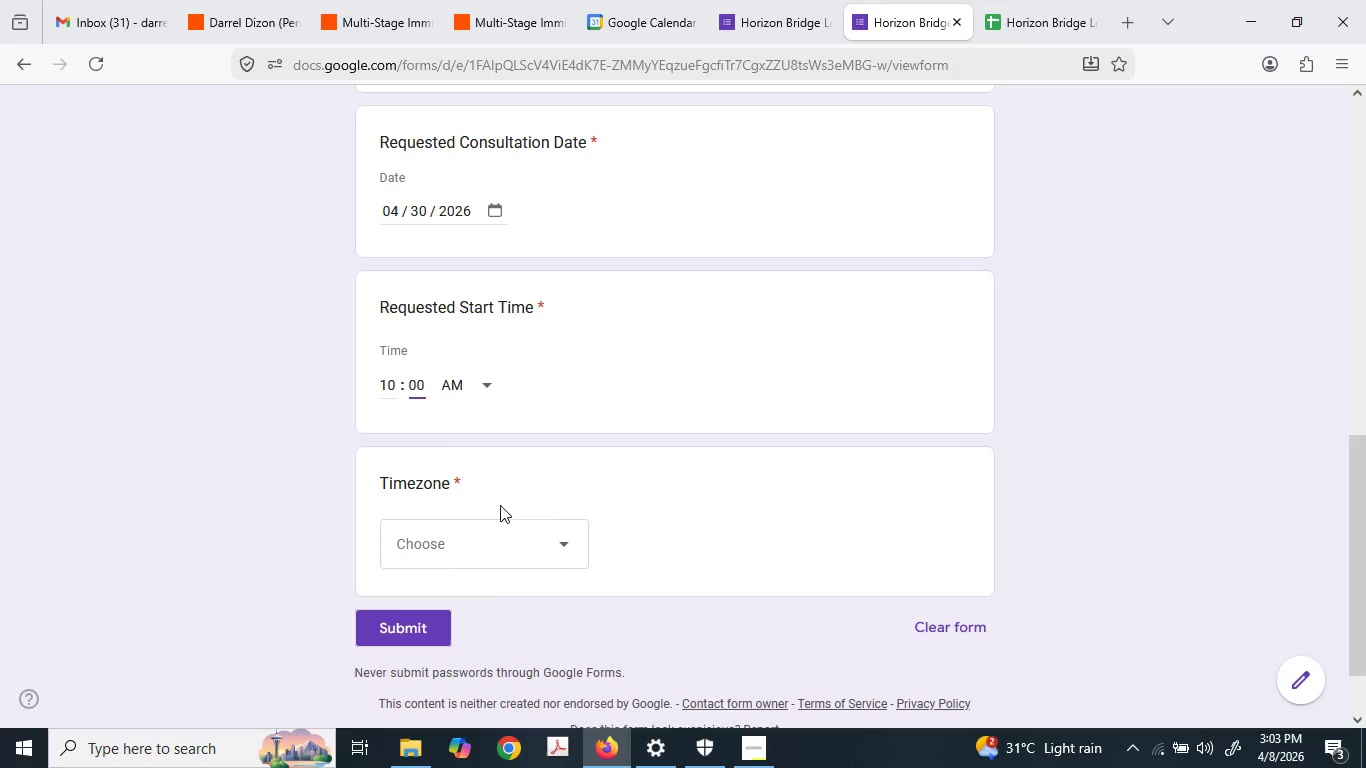 
left_click([492, 600])
 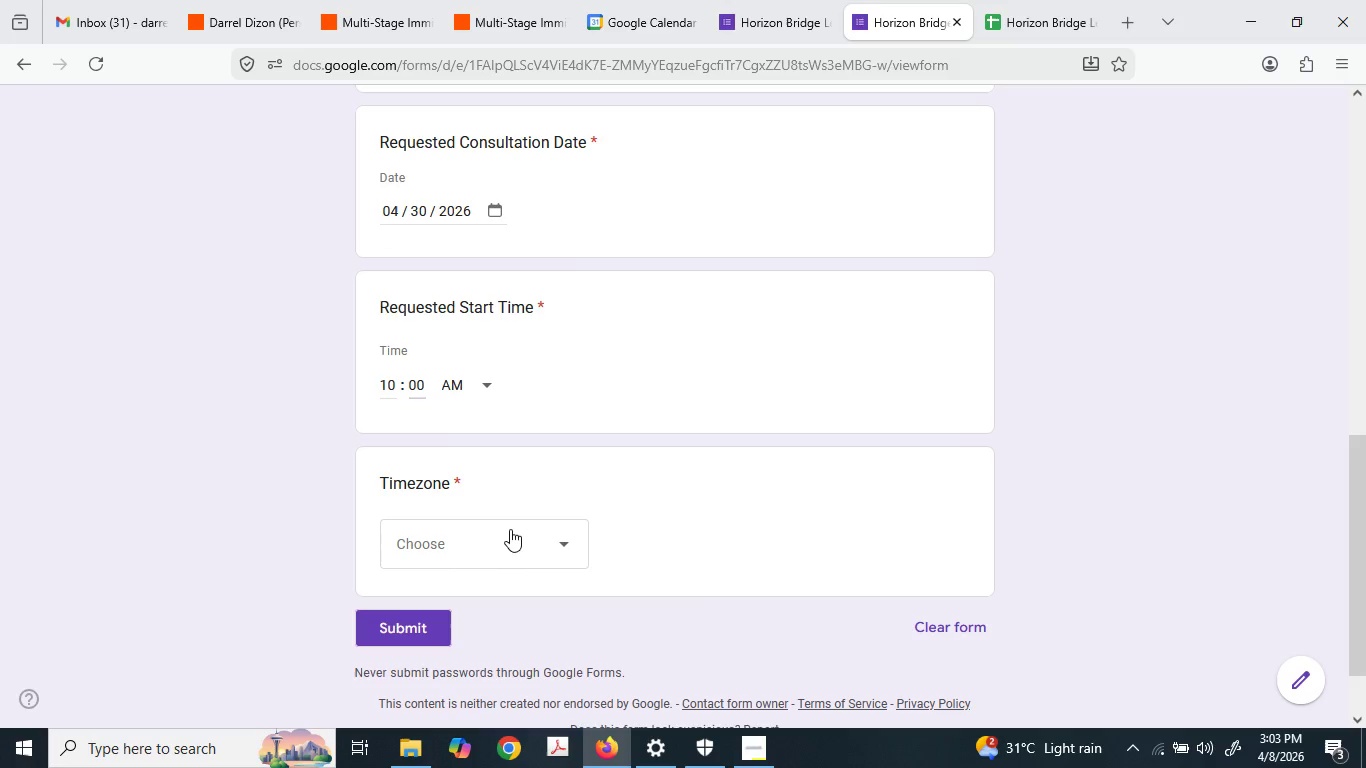 
double_click([510, 528])
 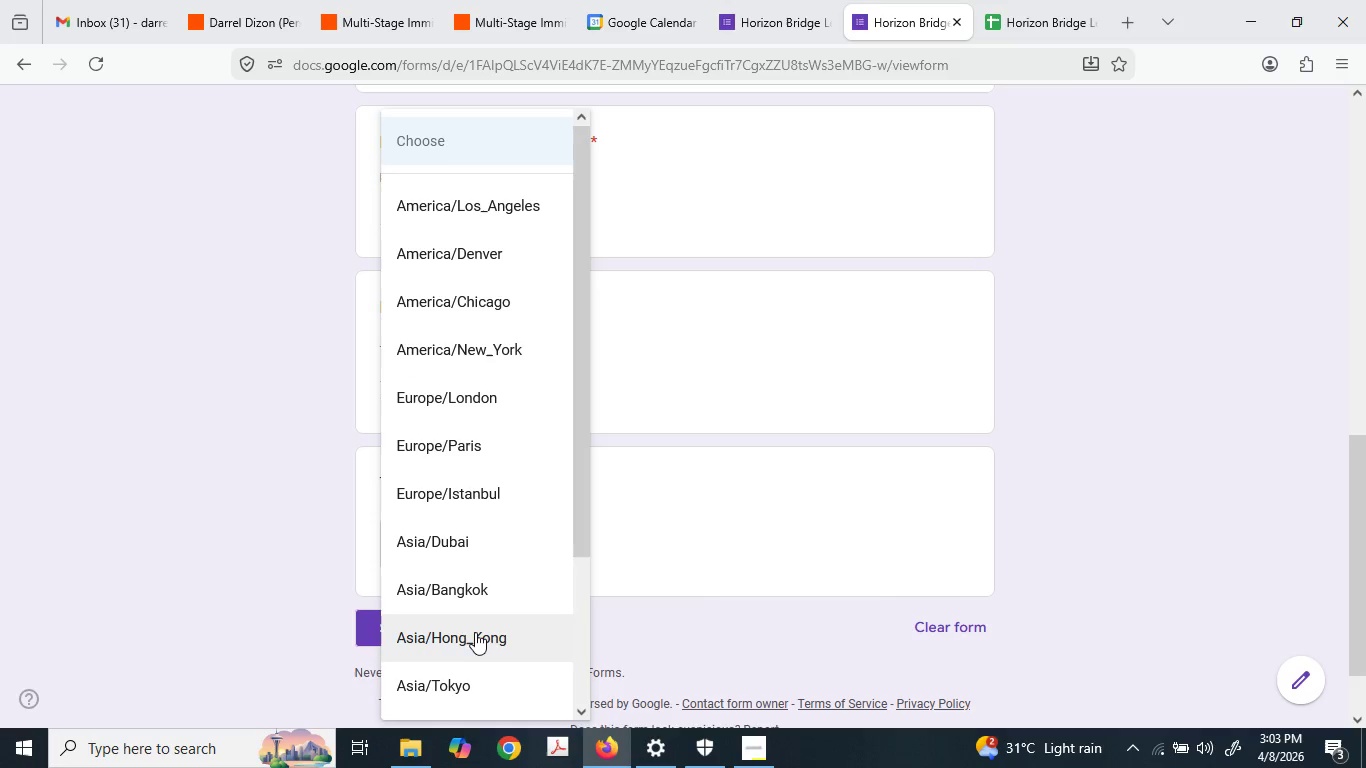 
left_click([465, 673])
 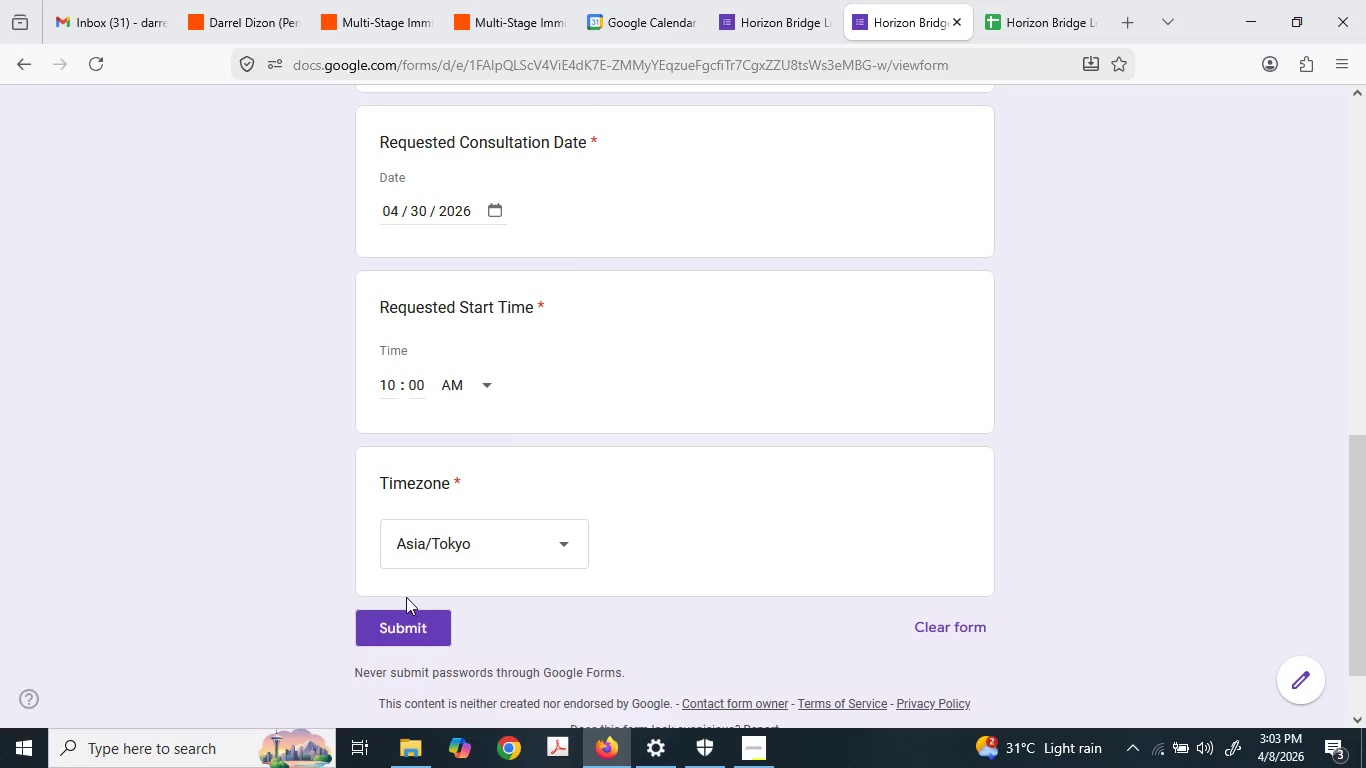 
double_click([400, 617])
 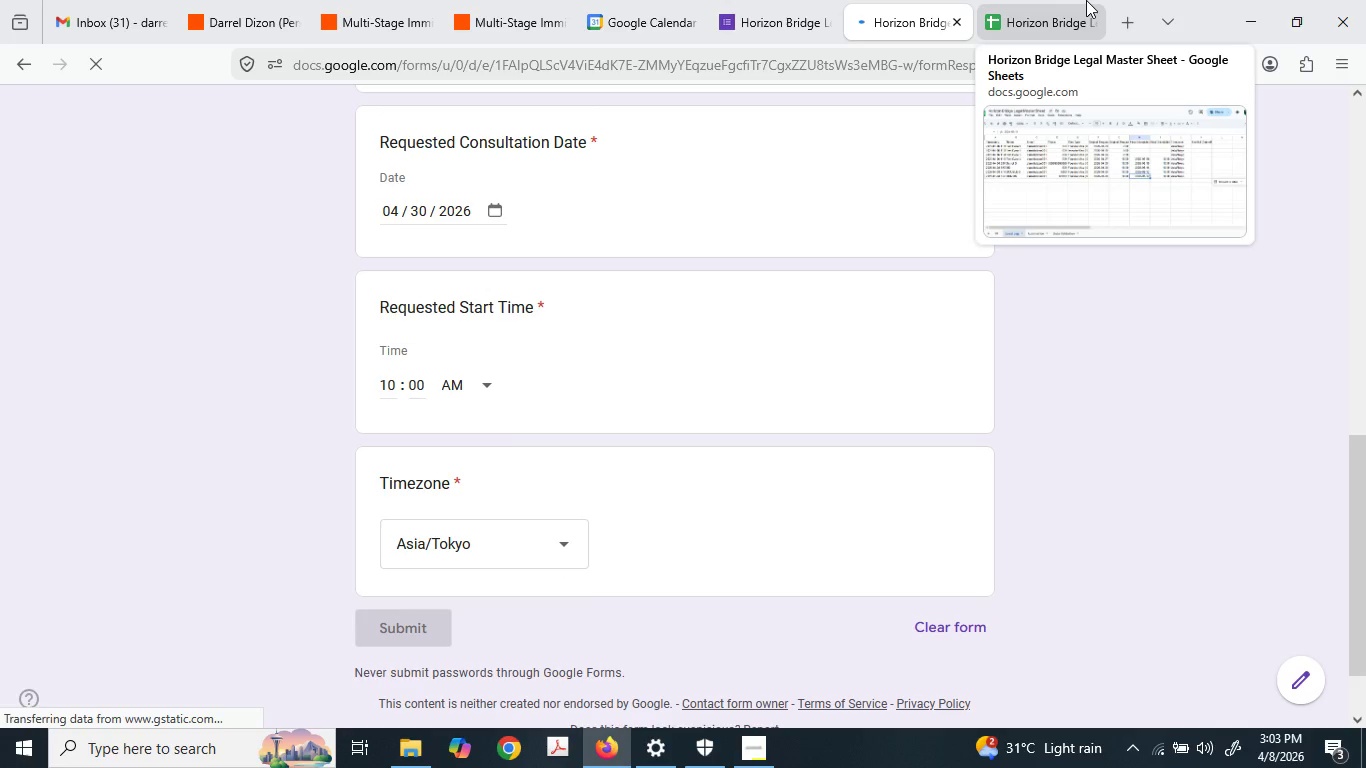 
left_click([1086, 0])
 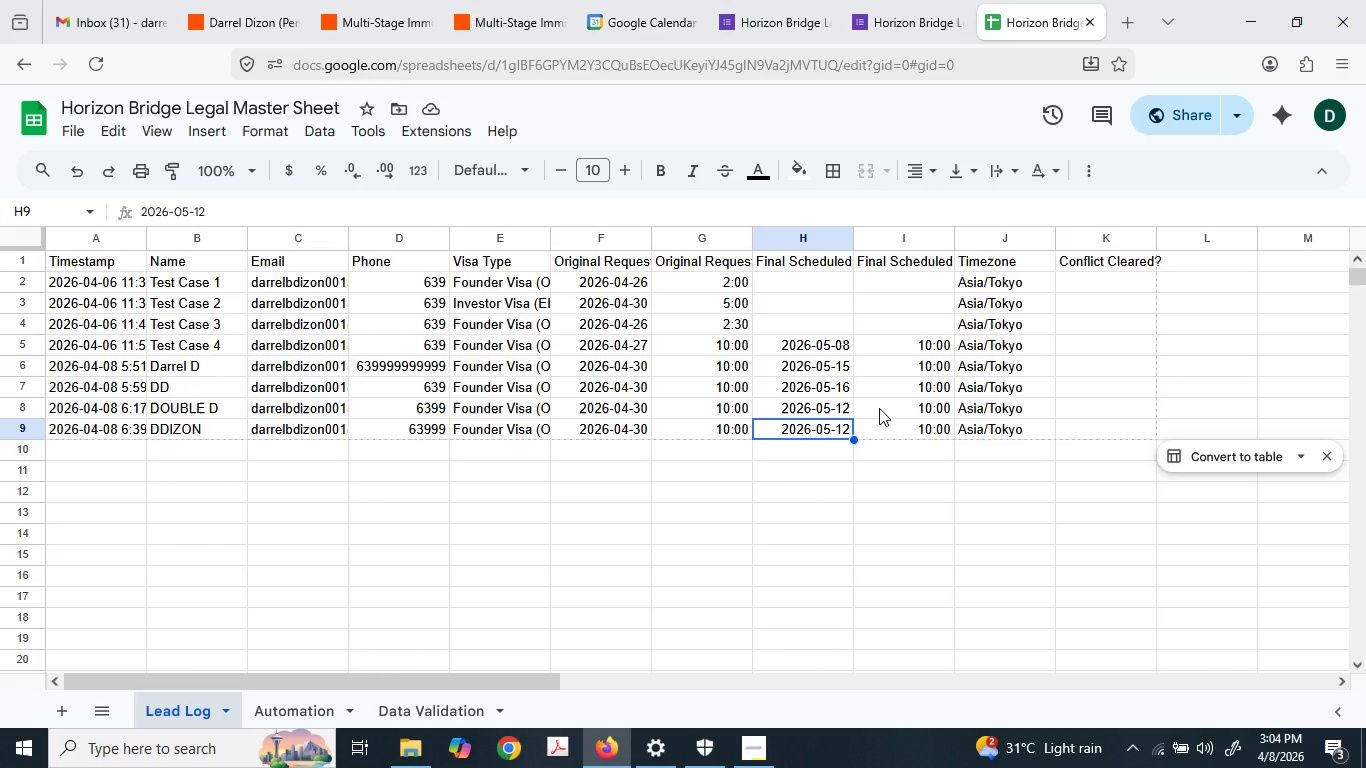 
wait(27.14)
 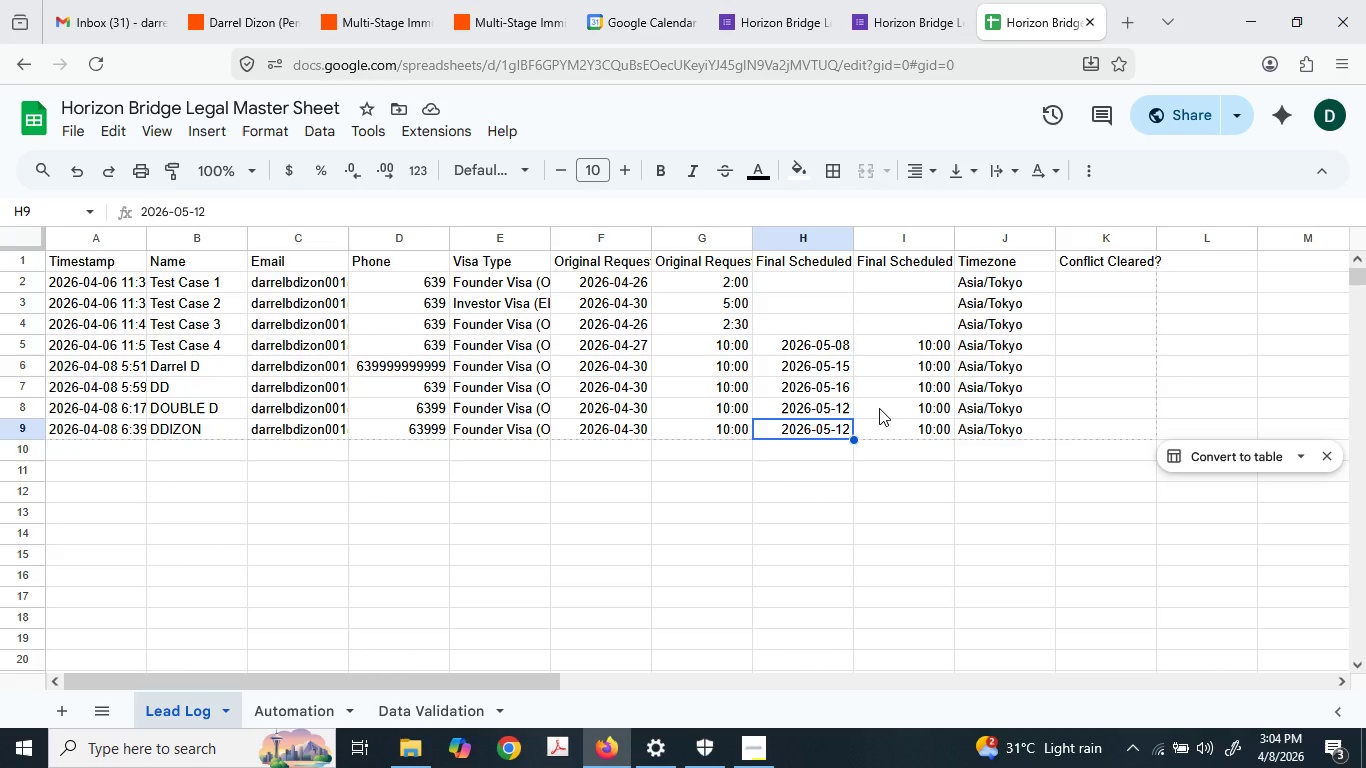 
left_click([105, 458])
 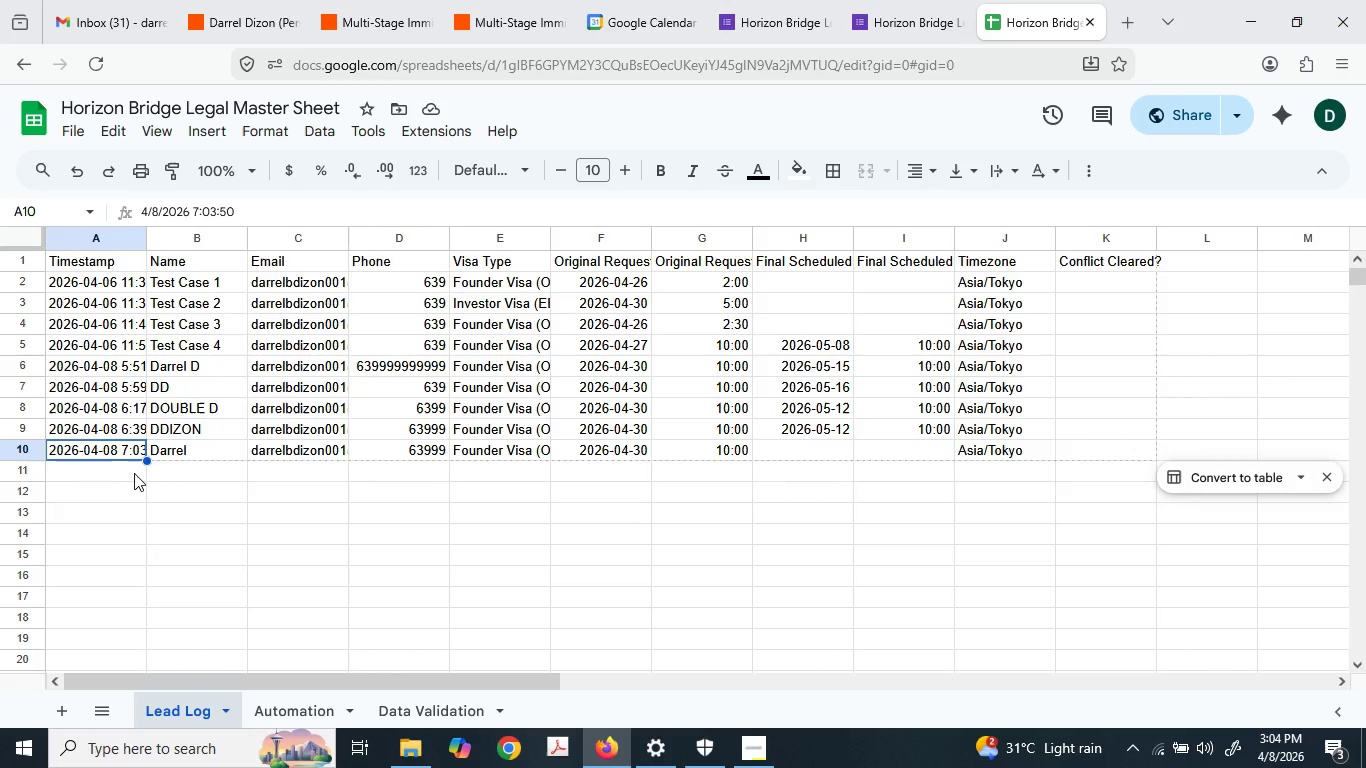 
left_click([135, 474])
 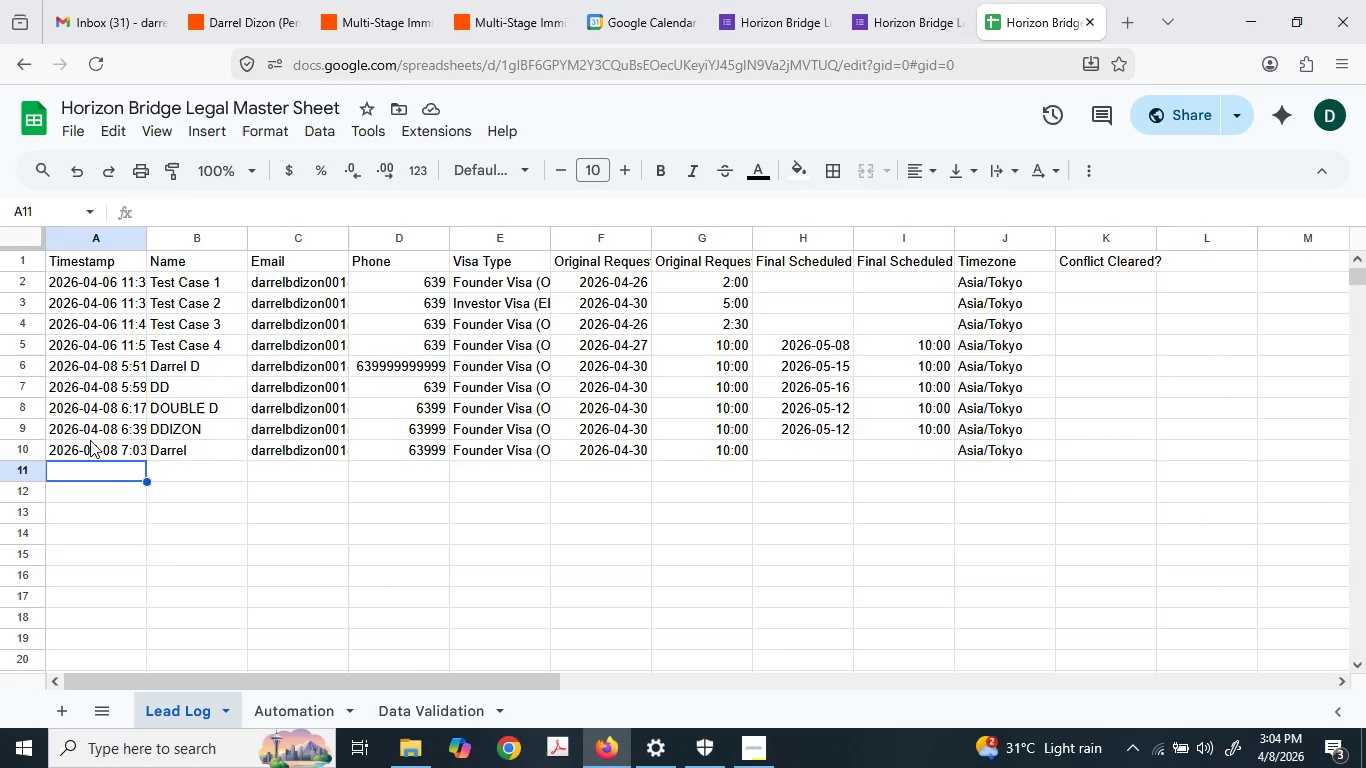 
left_click([90, 439])
 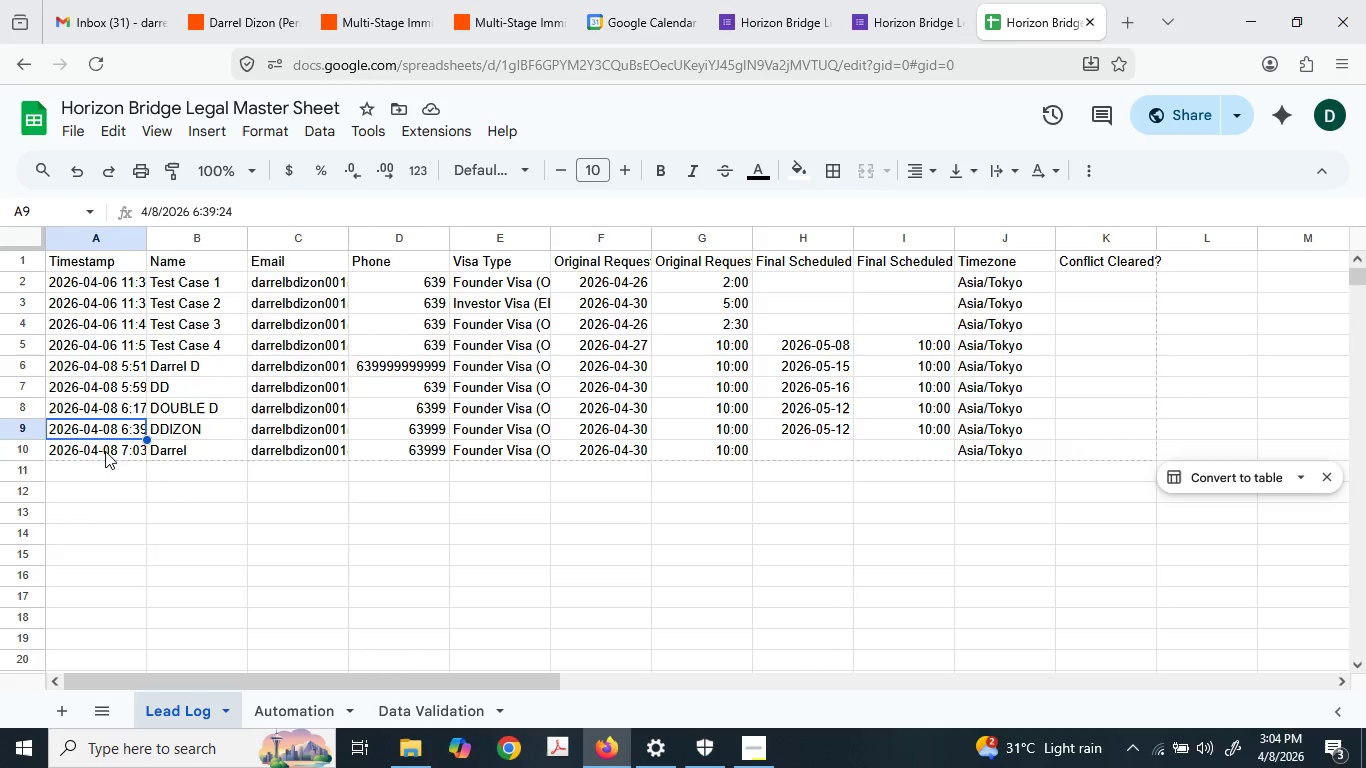 
left_click([108, 455])
 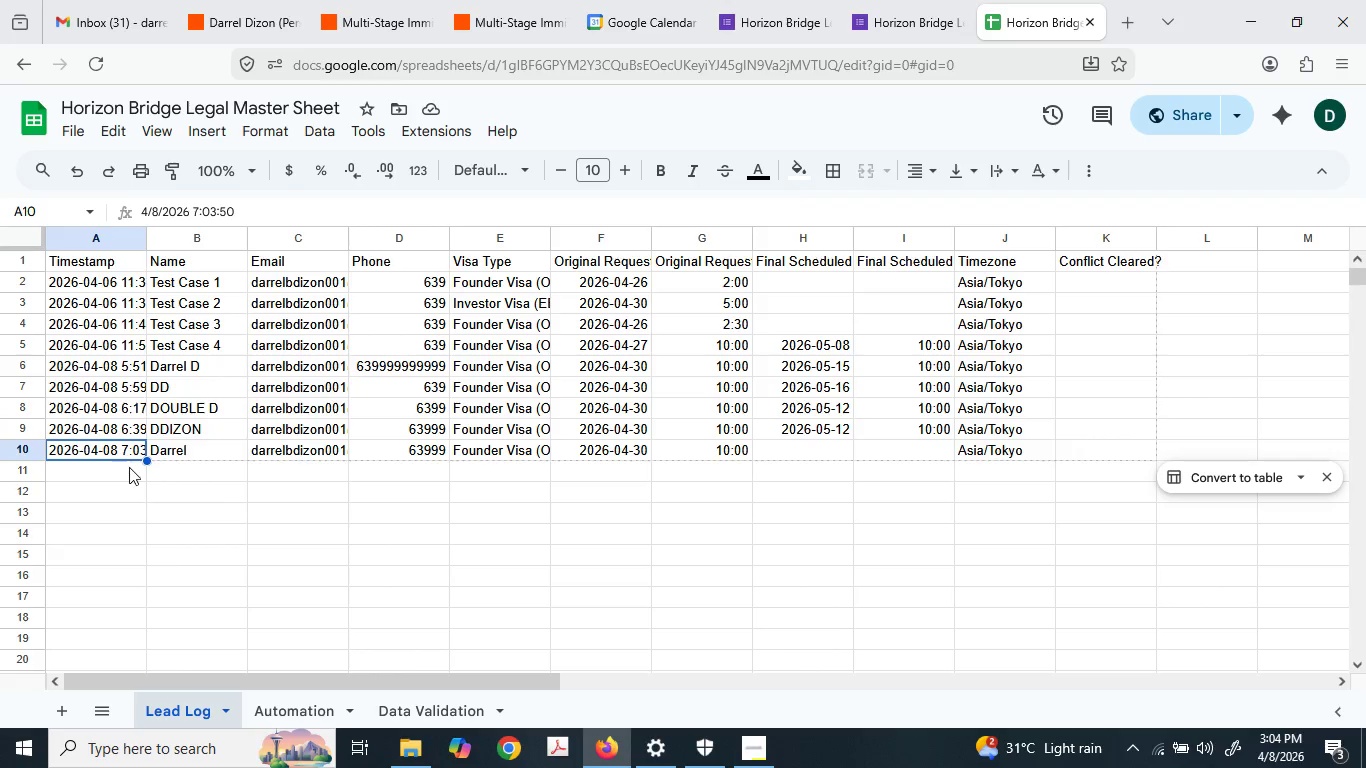 
left_click([129, 468])
 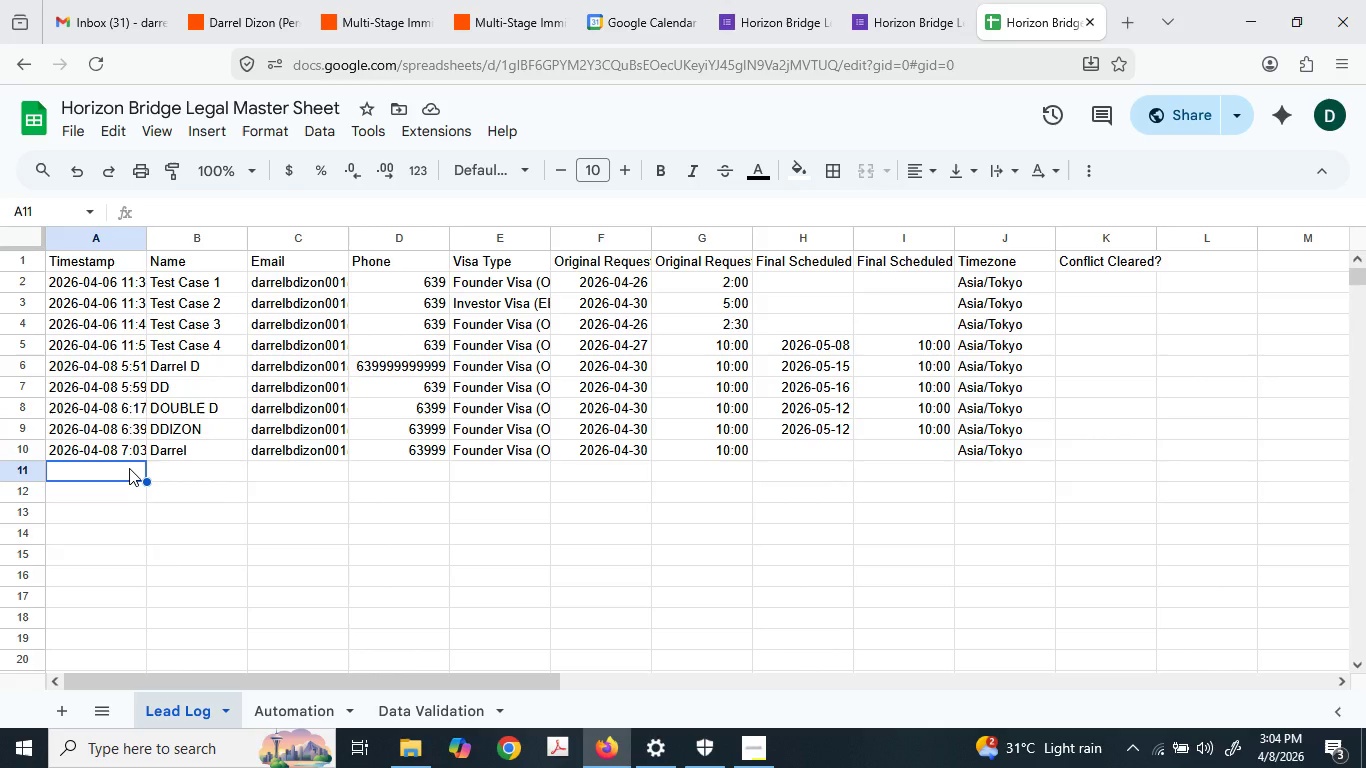 
wait(13.08)
 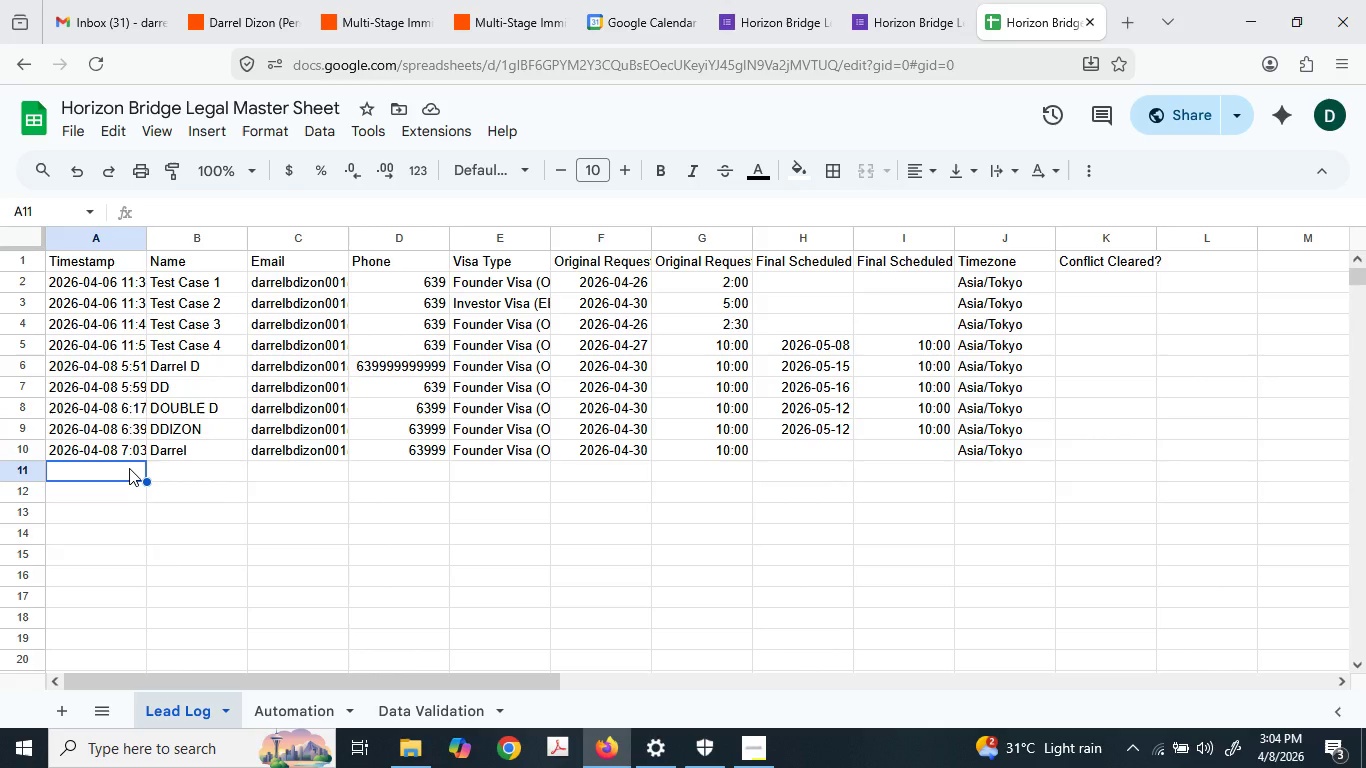 
left_click([791, 451])
 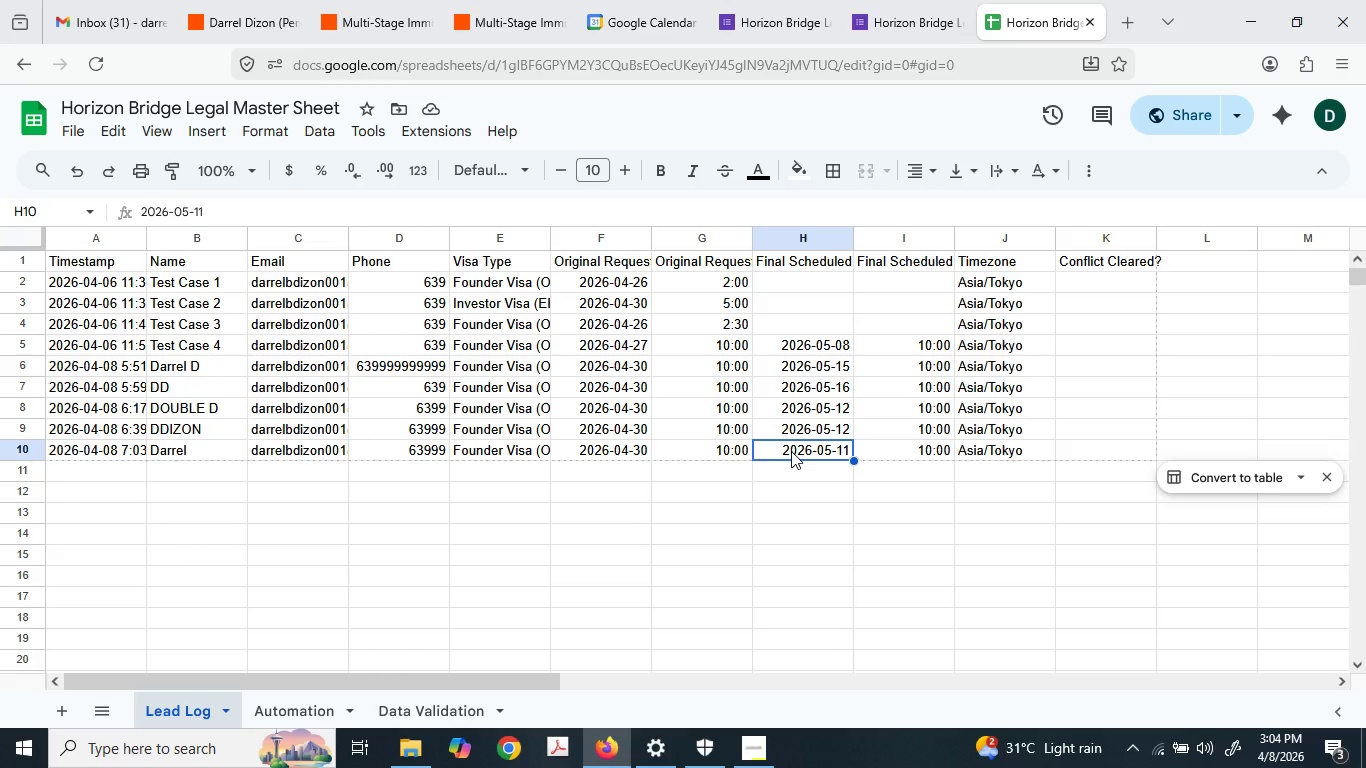 
wait(9.31)
 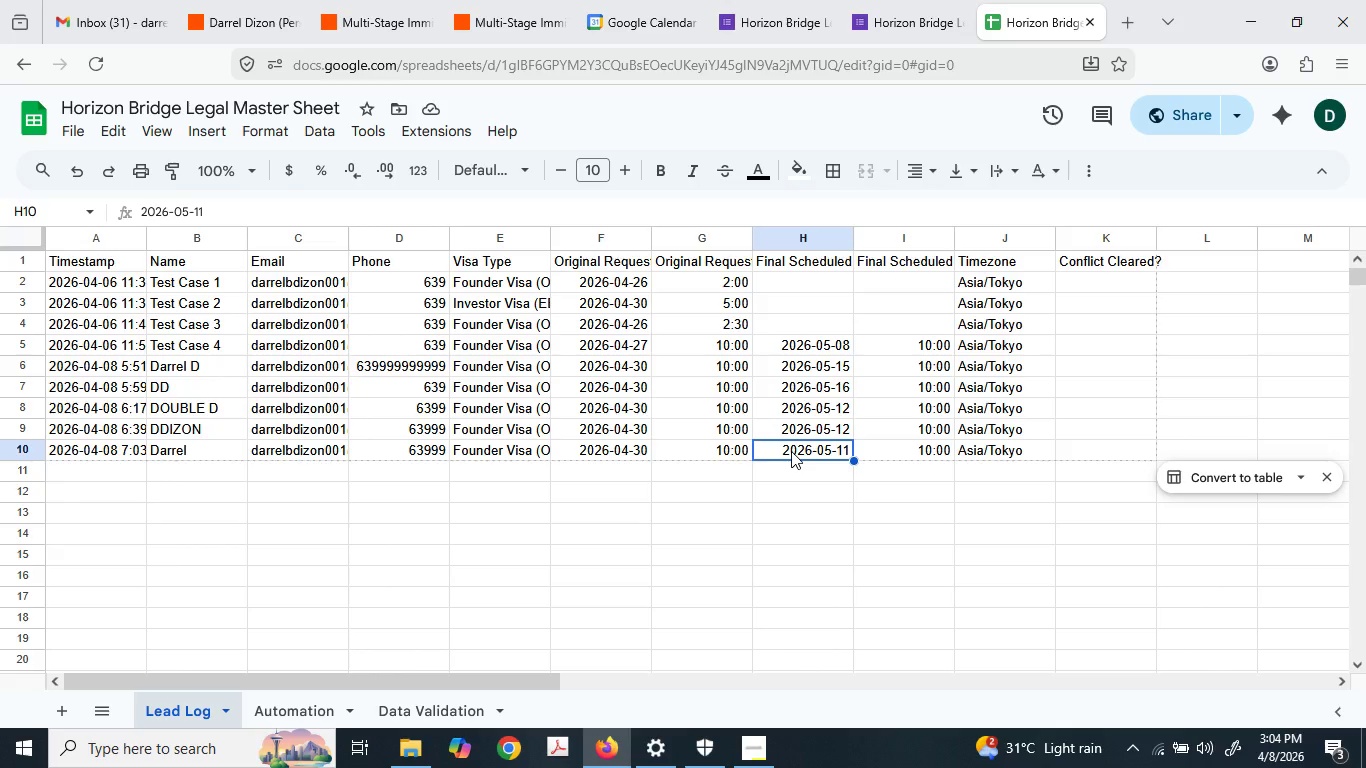 
left_click([658, 0])
 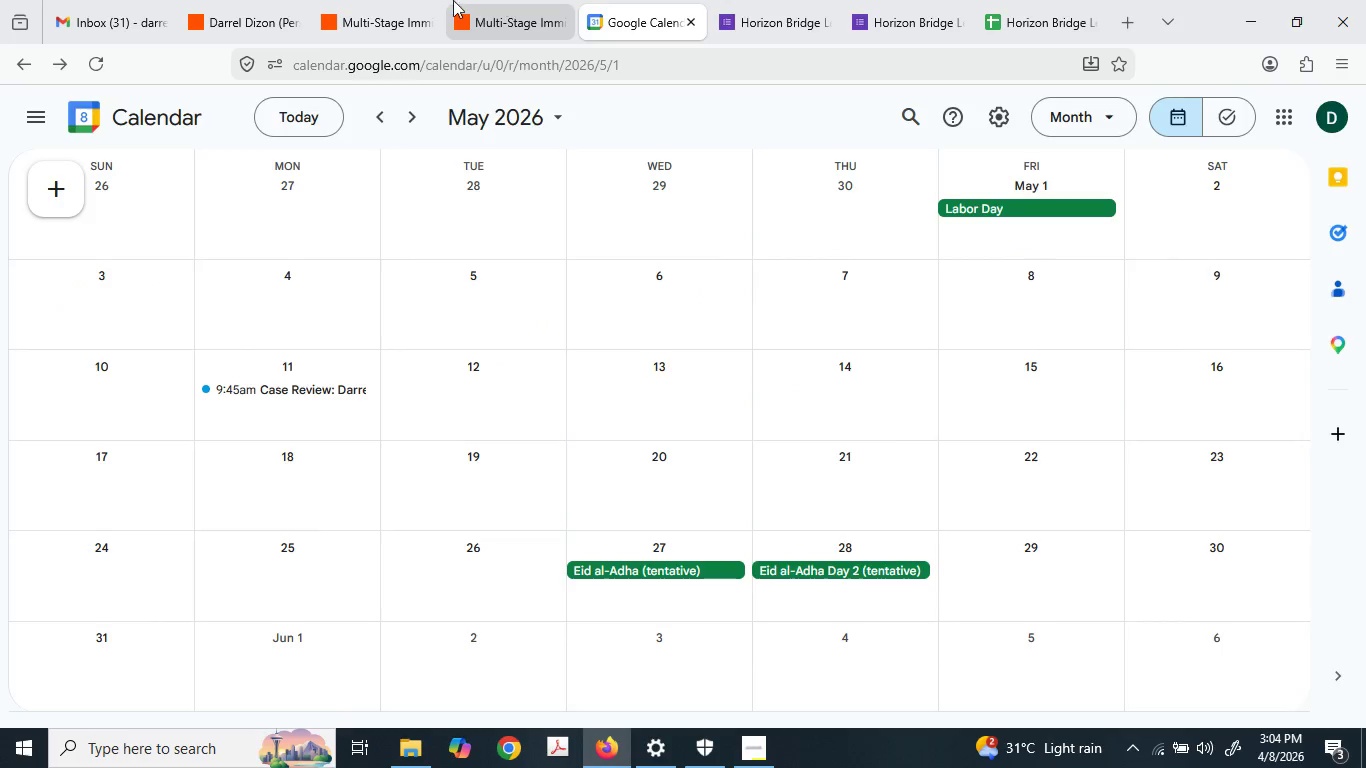 
left_click([451, 0])
 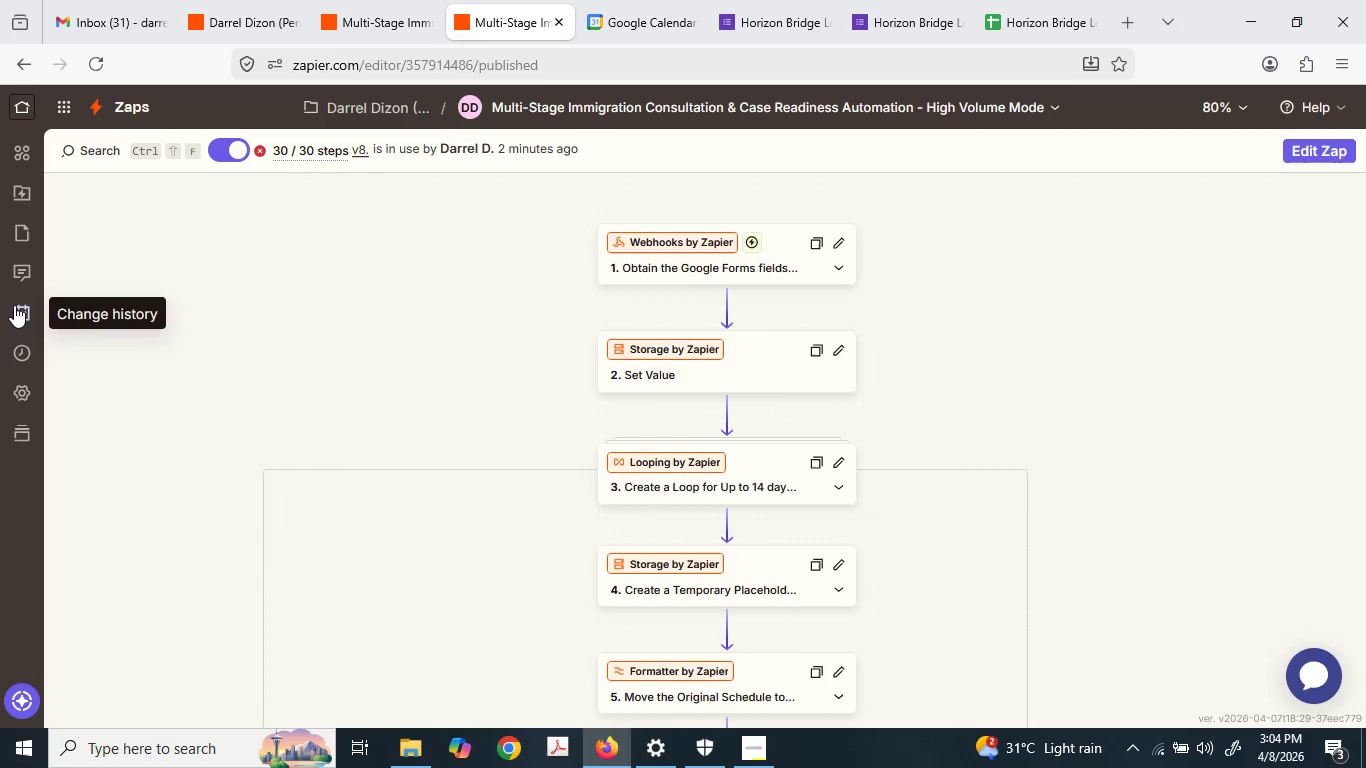 
left_click([19, 353])
 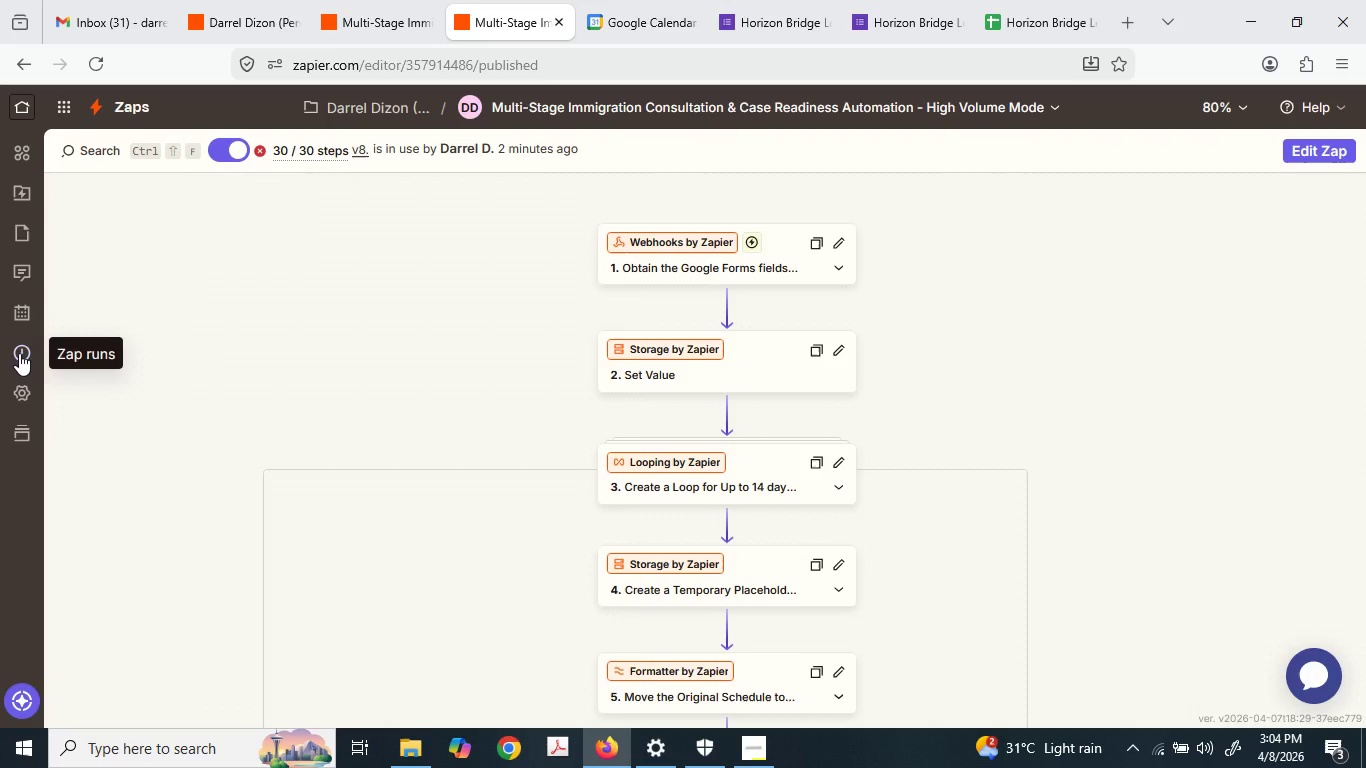 
mouse_move([19, 355])
 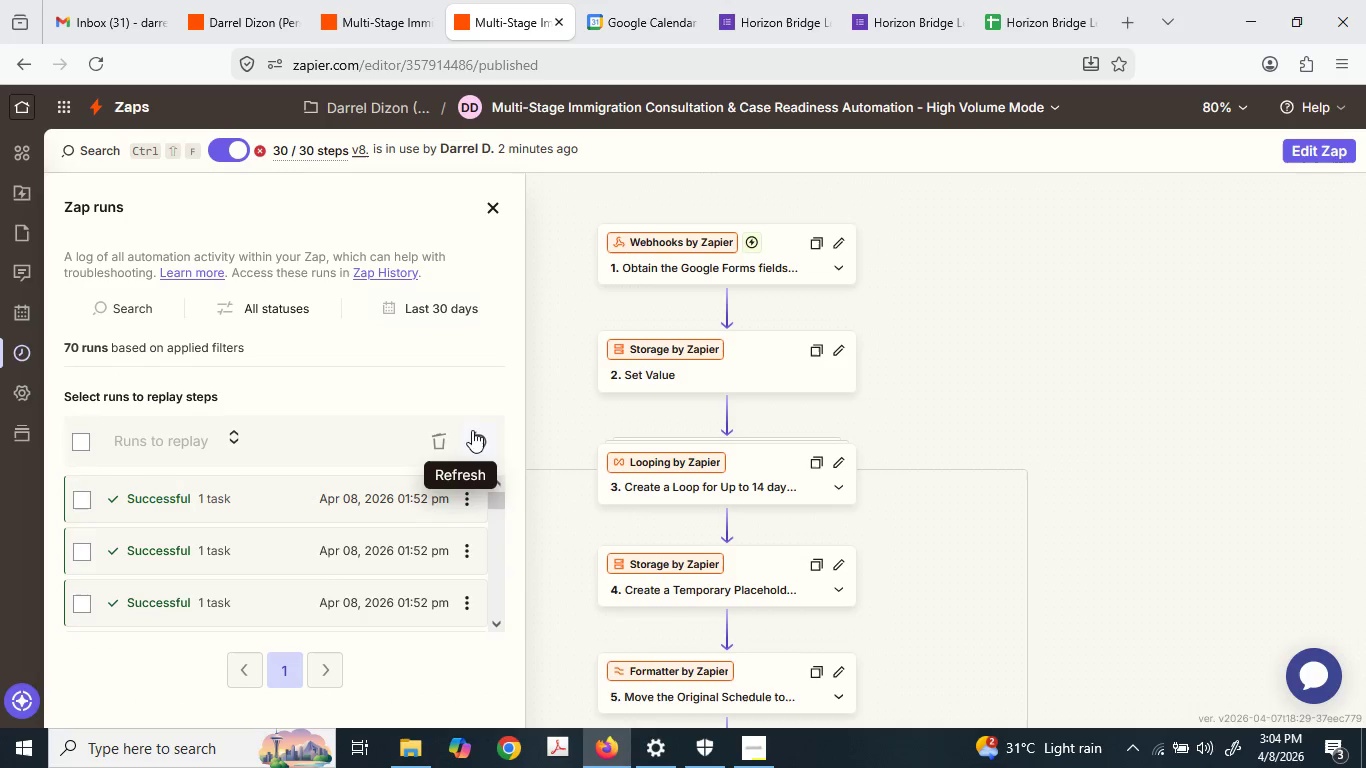 
left_click([472, 430])
 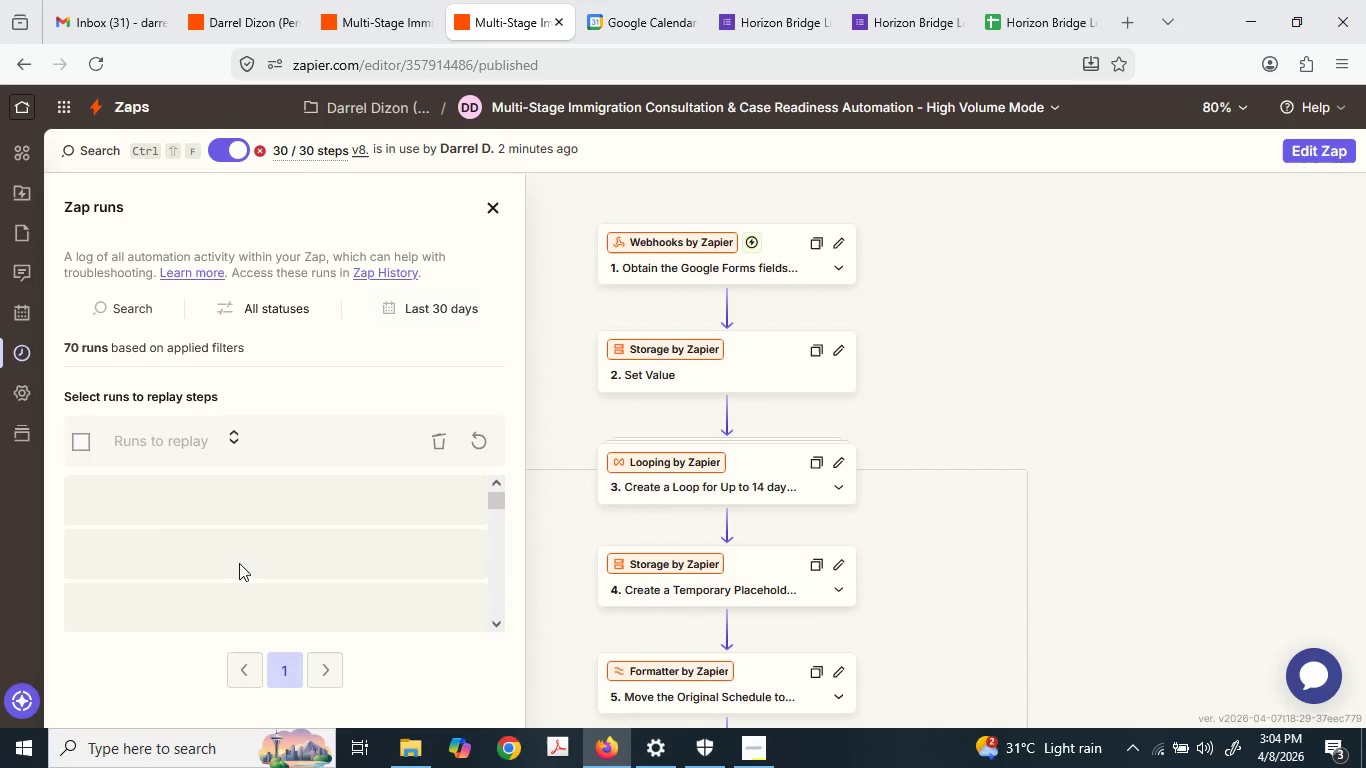 
mouse_move([280, 542])
 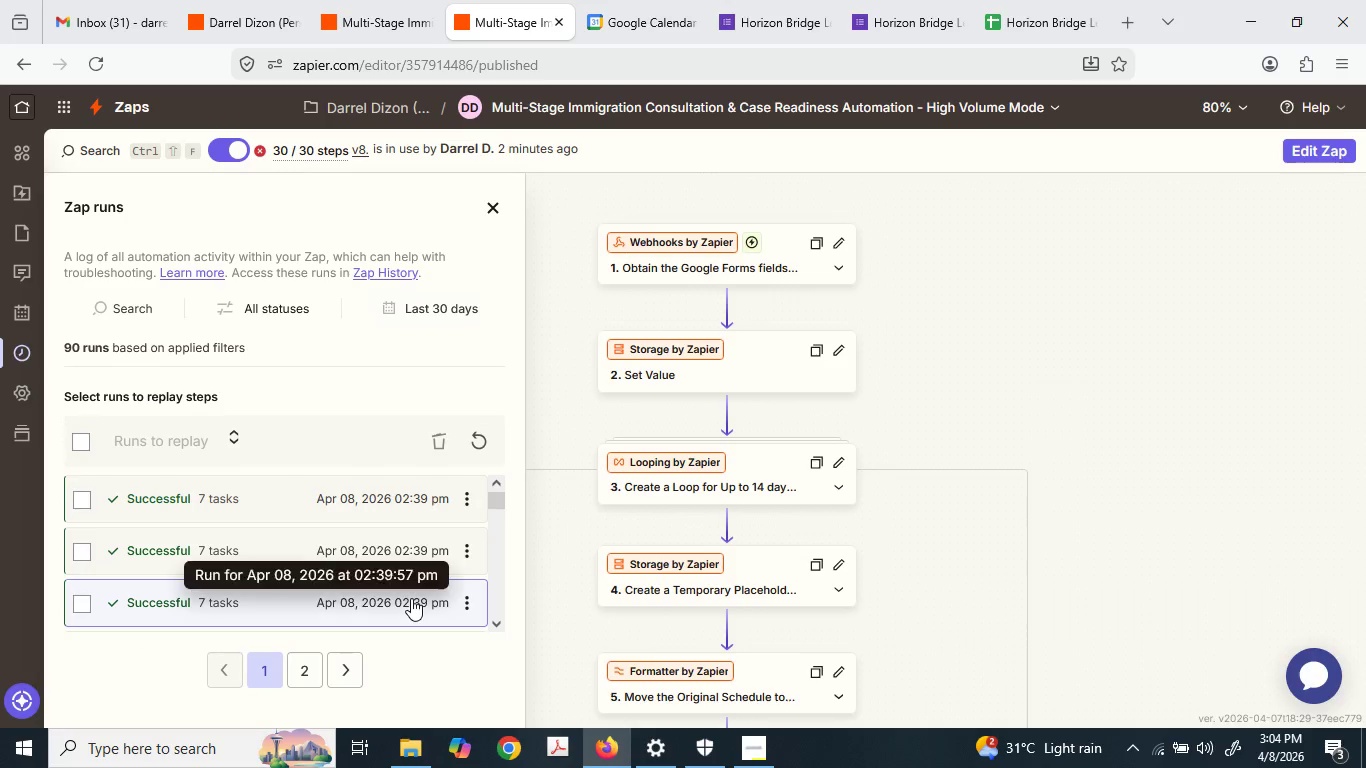 
left_click([461, 444])
 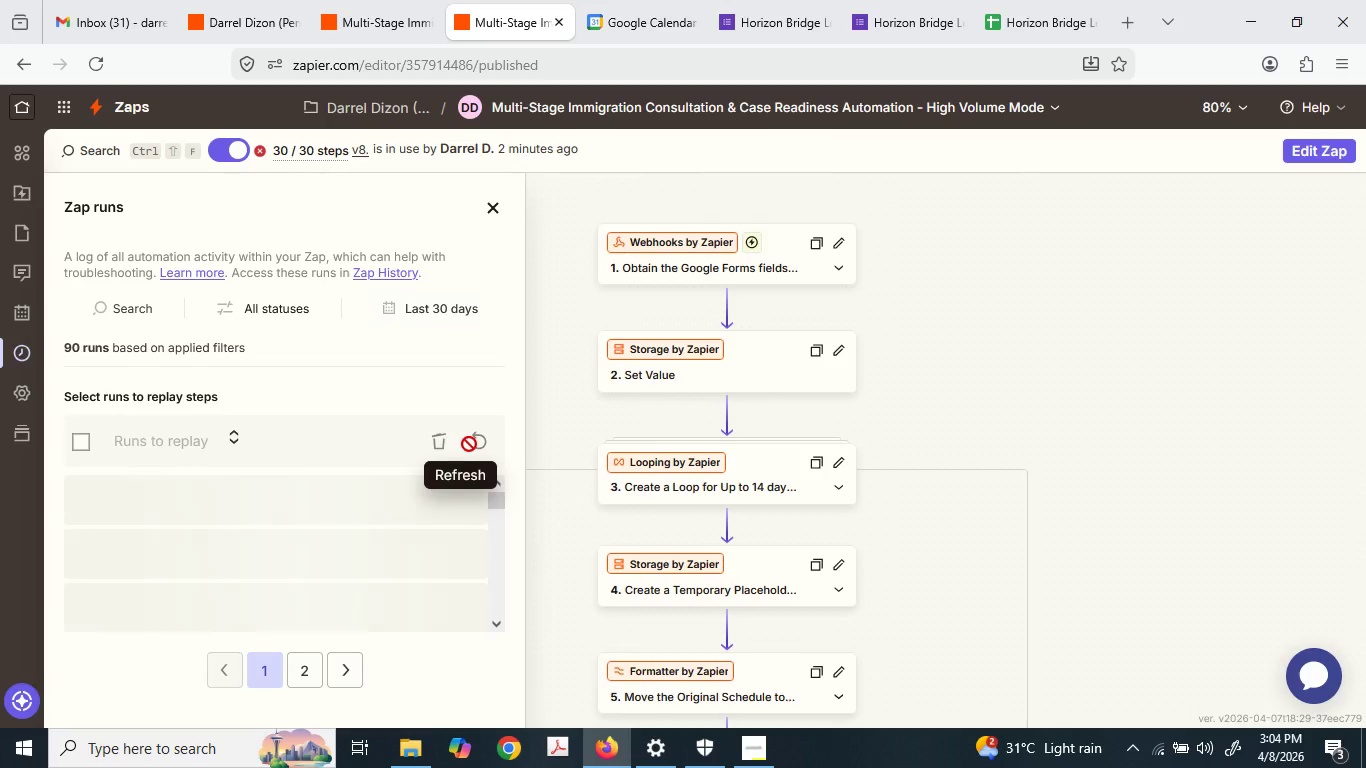 
scroll: coordinate [411, 598], scroll_direction: up, amount: 9.0
 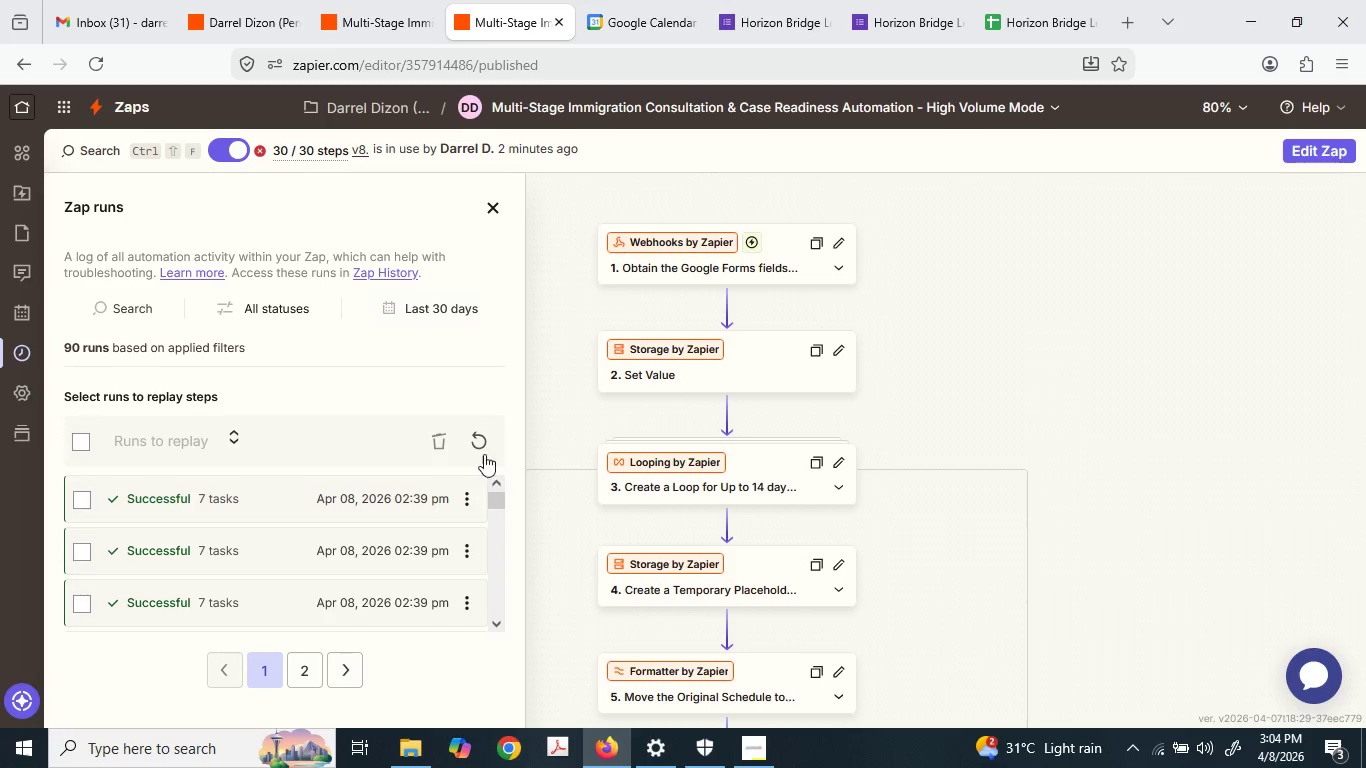 
left_click([376, 0])
 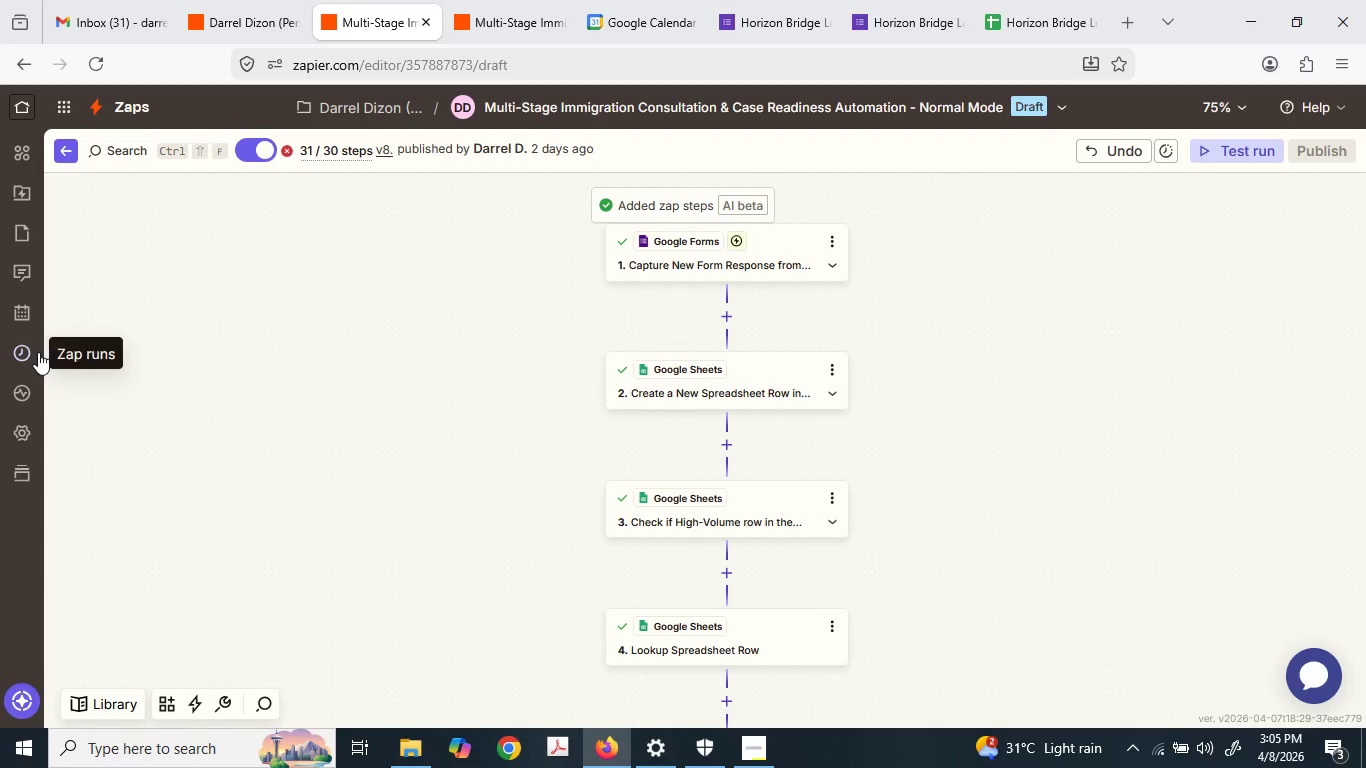 
double_click([24, 346])
 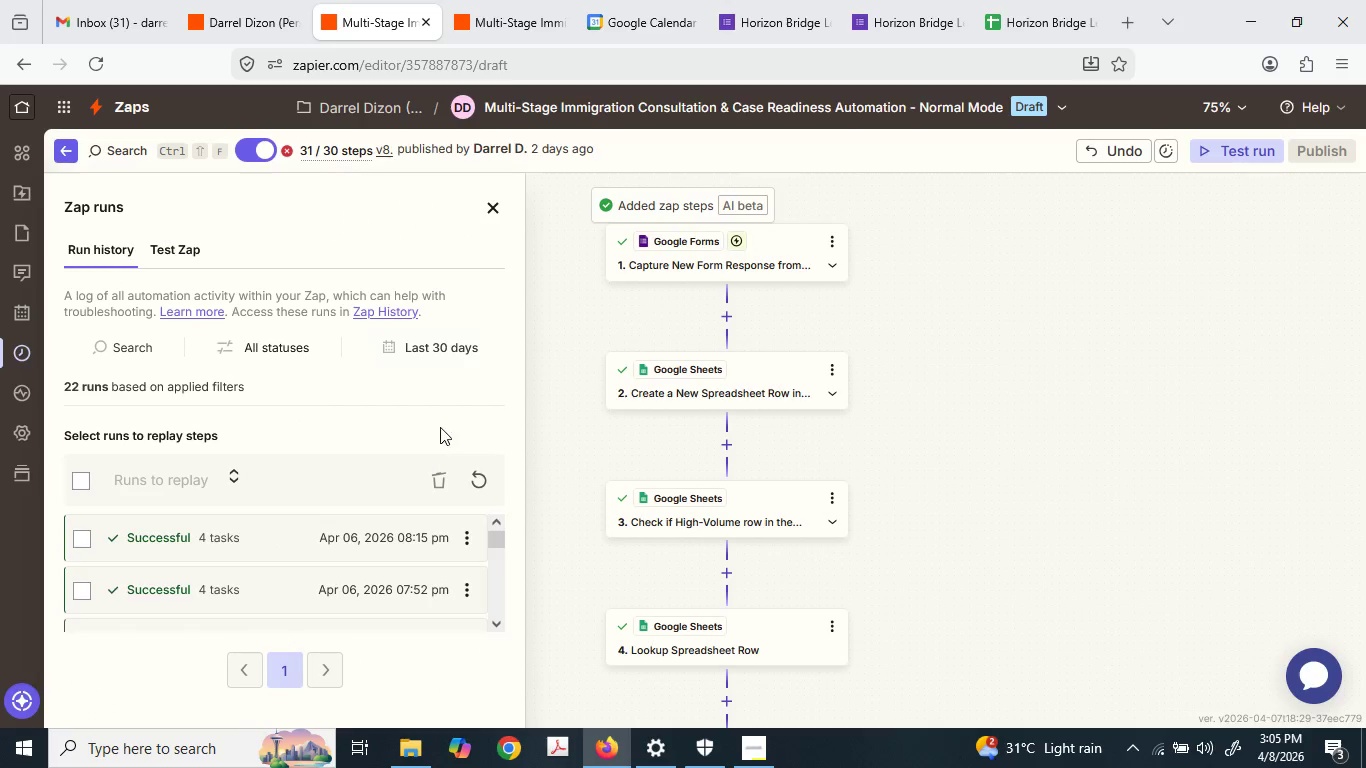 
left_click([476, 480])
 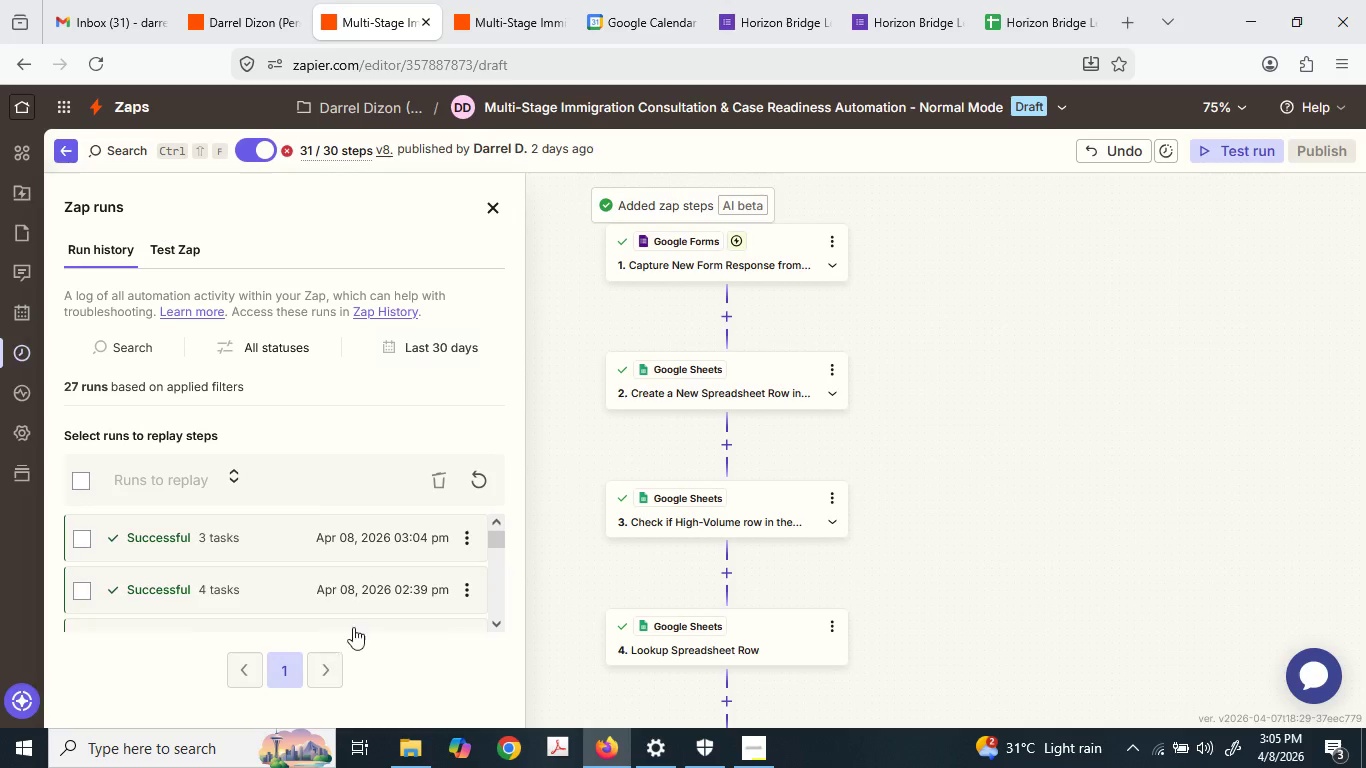 
wait(7.17)
 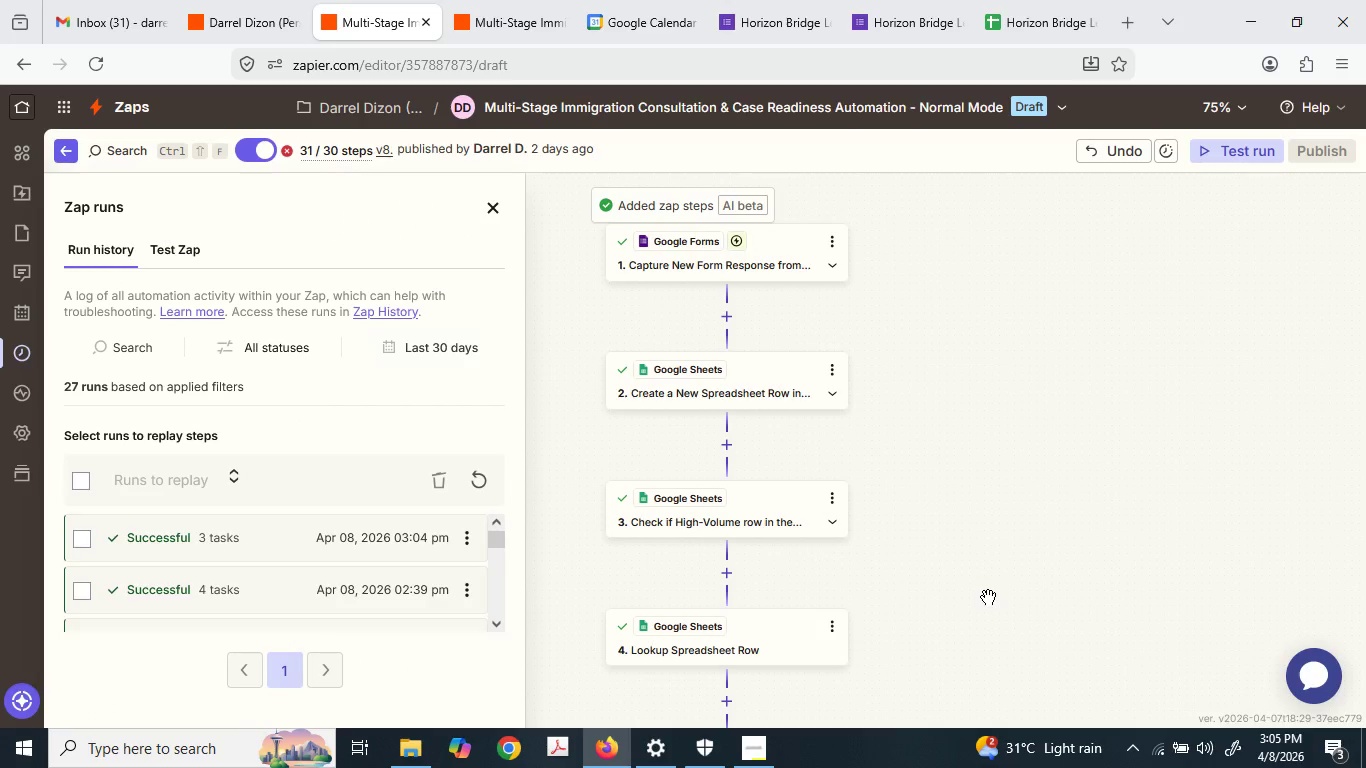 
left_click([547, 0])
 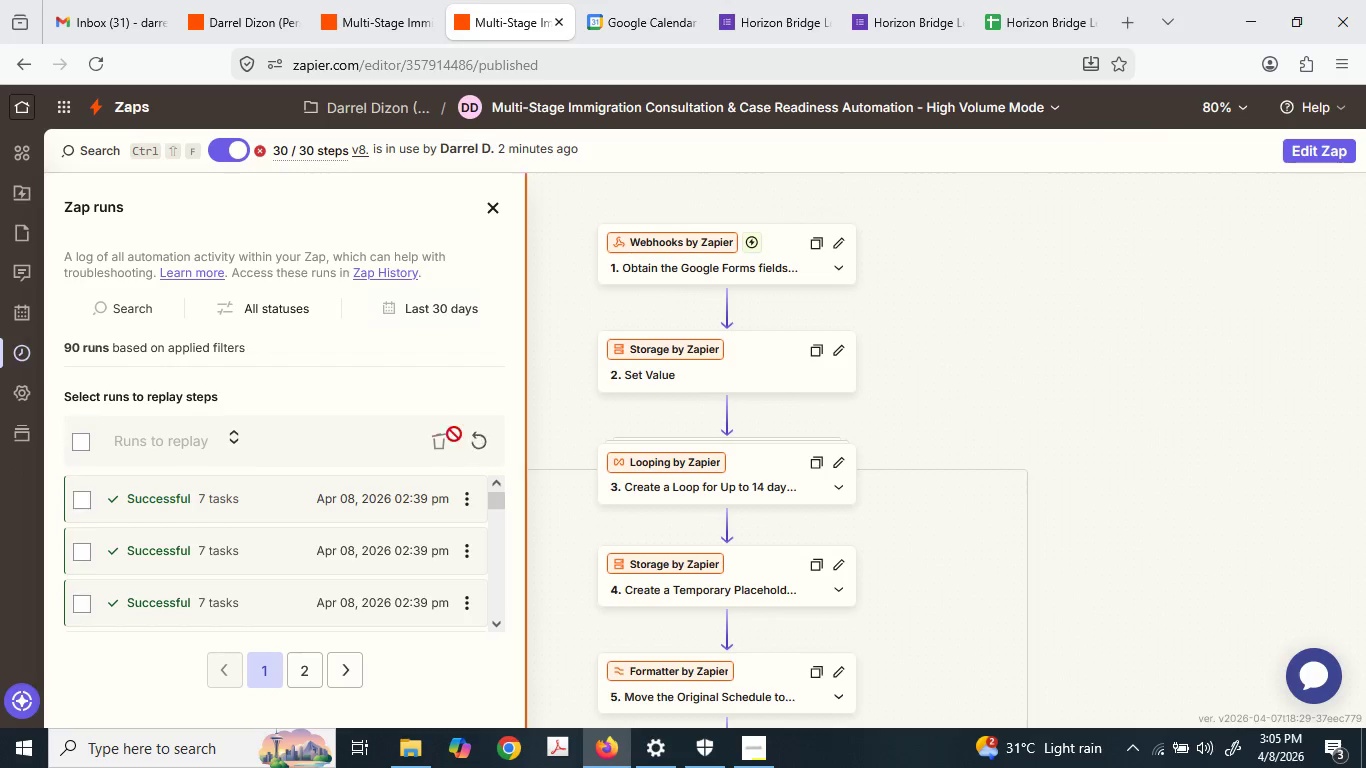 
left_click([479, 439])
 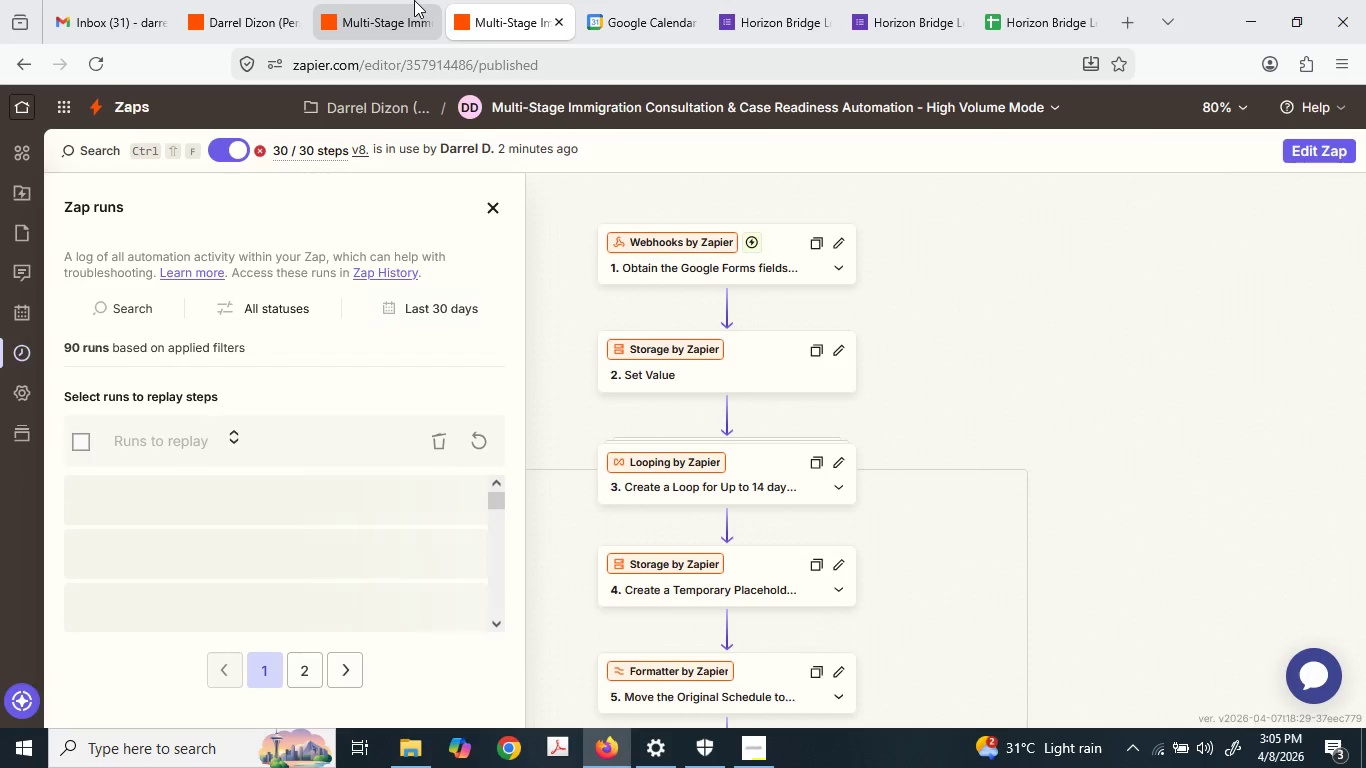 
mouse_move([412, 19])
 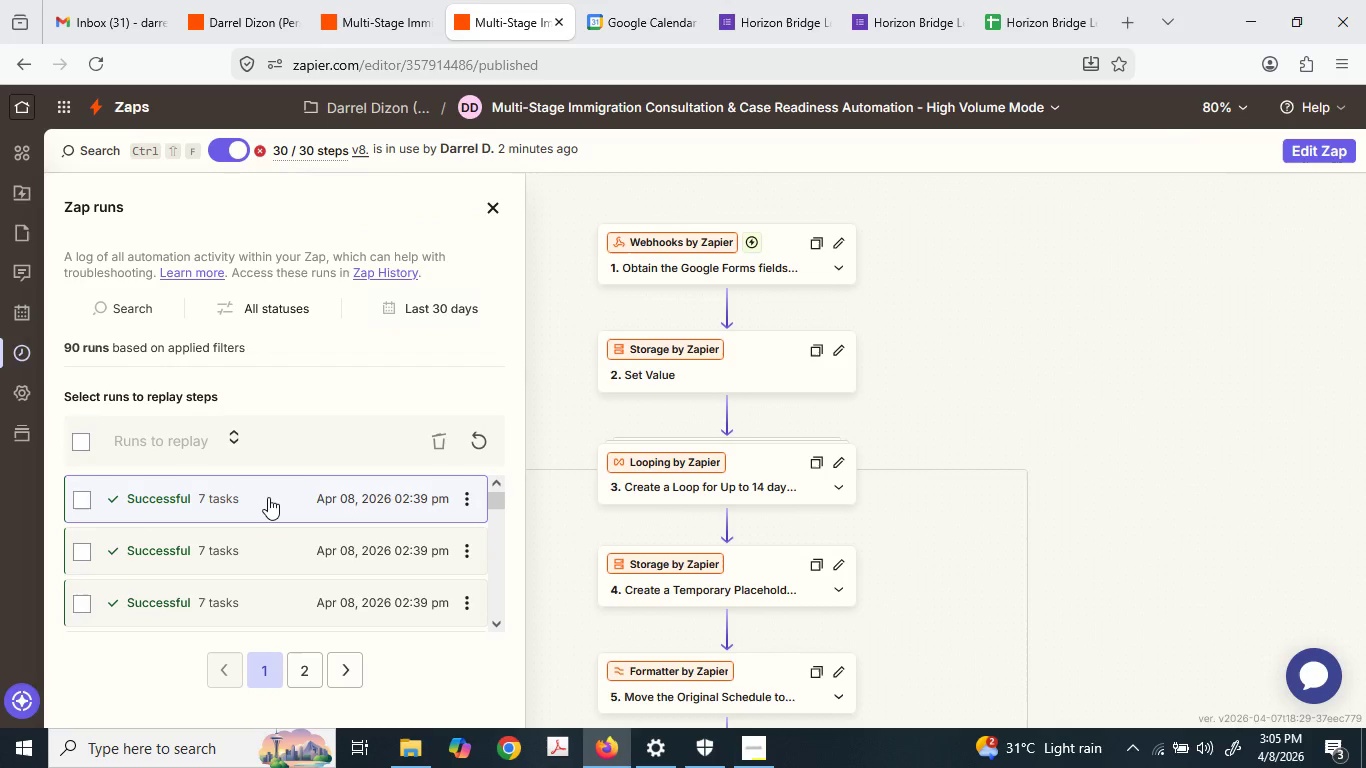 
left_click([268, 497])
 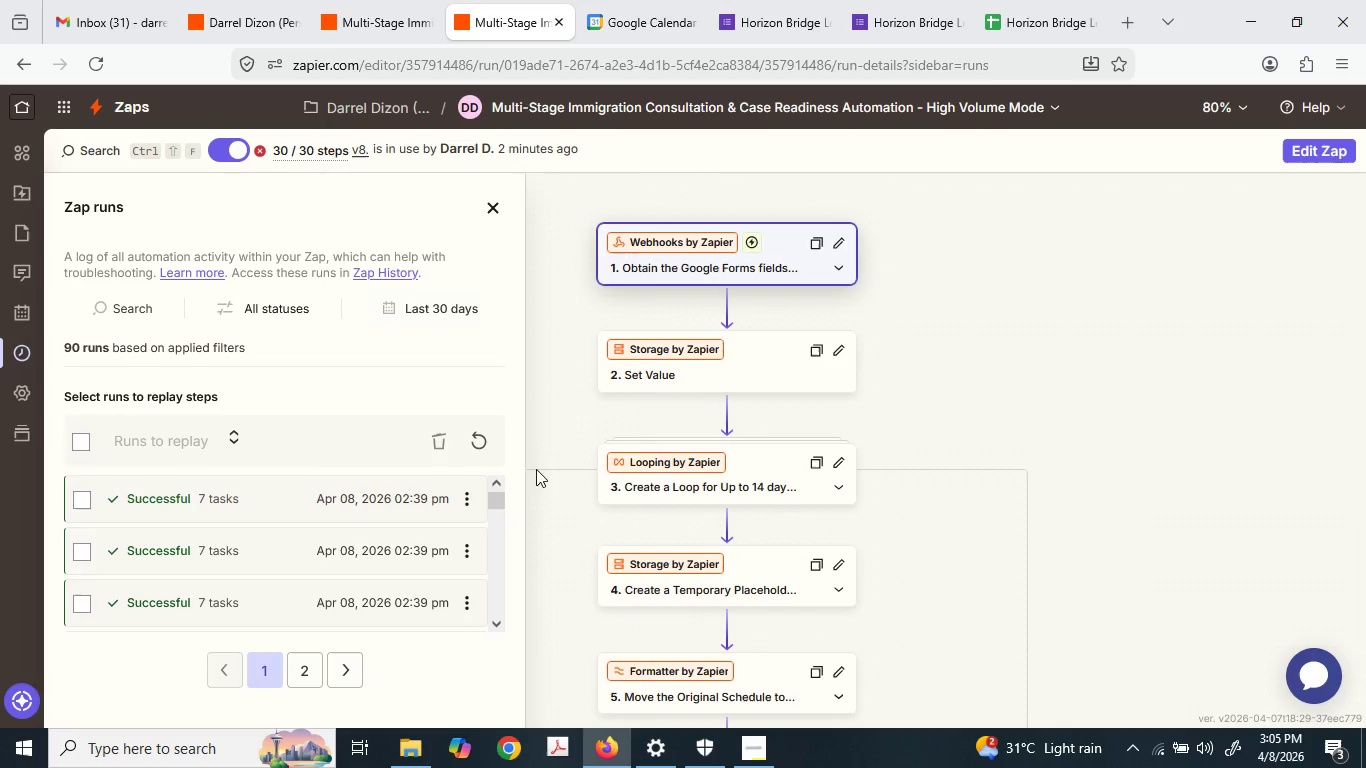 
scroll: coordinate [763, 430], scroll_direction: down, amount: 2.0
 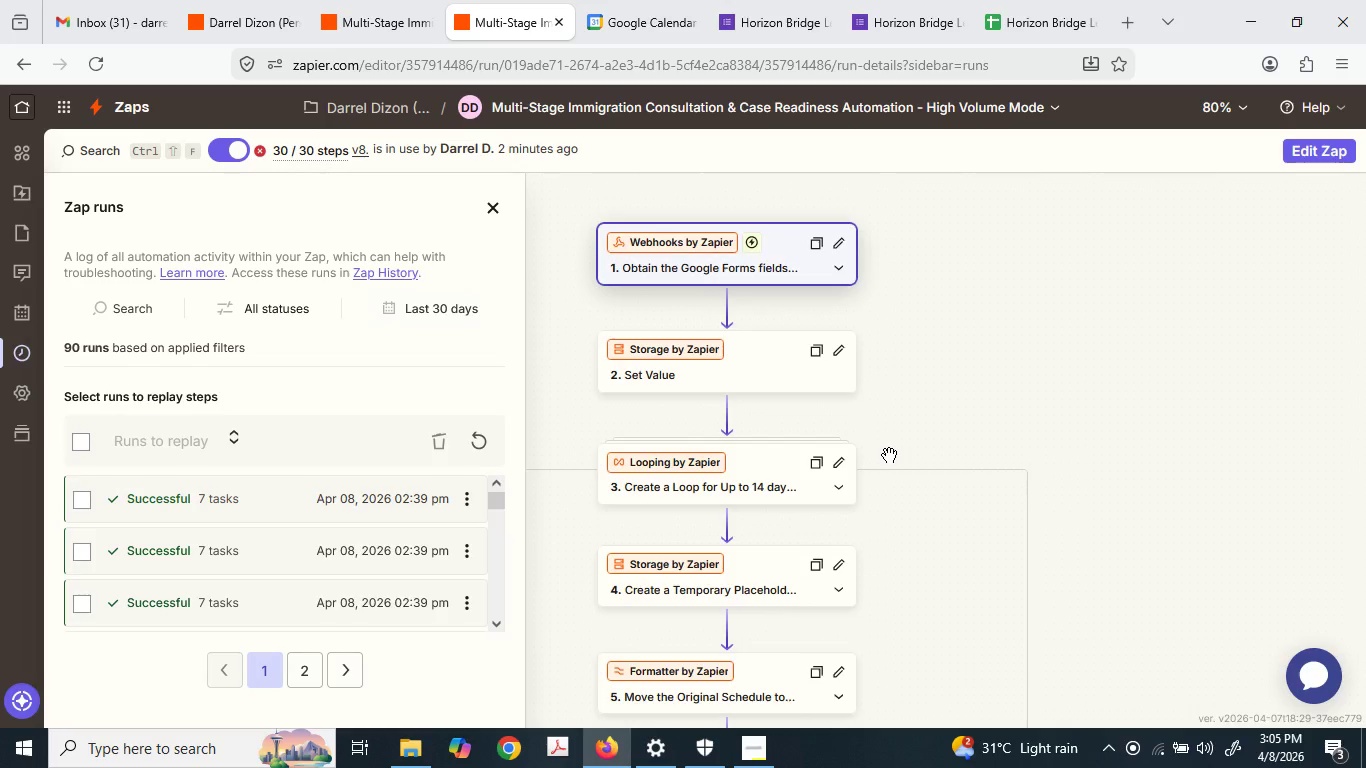 
hold_key(key=ControlLeft, duration=1.51)
 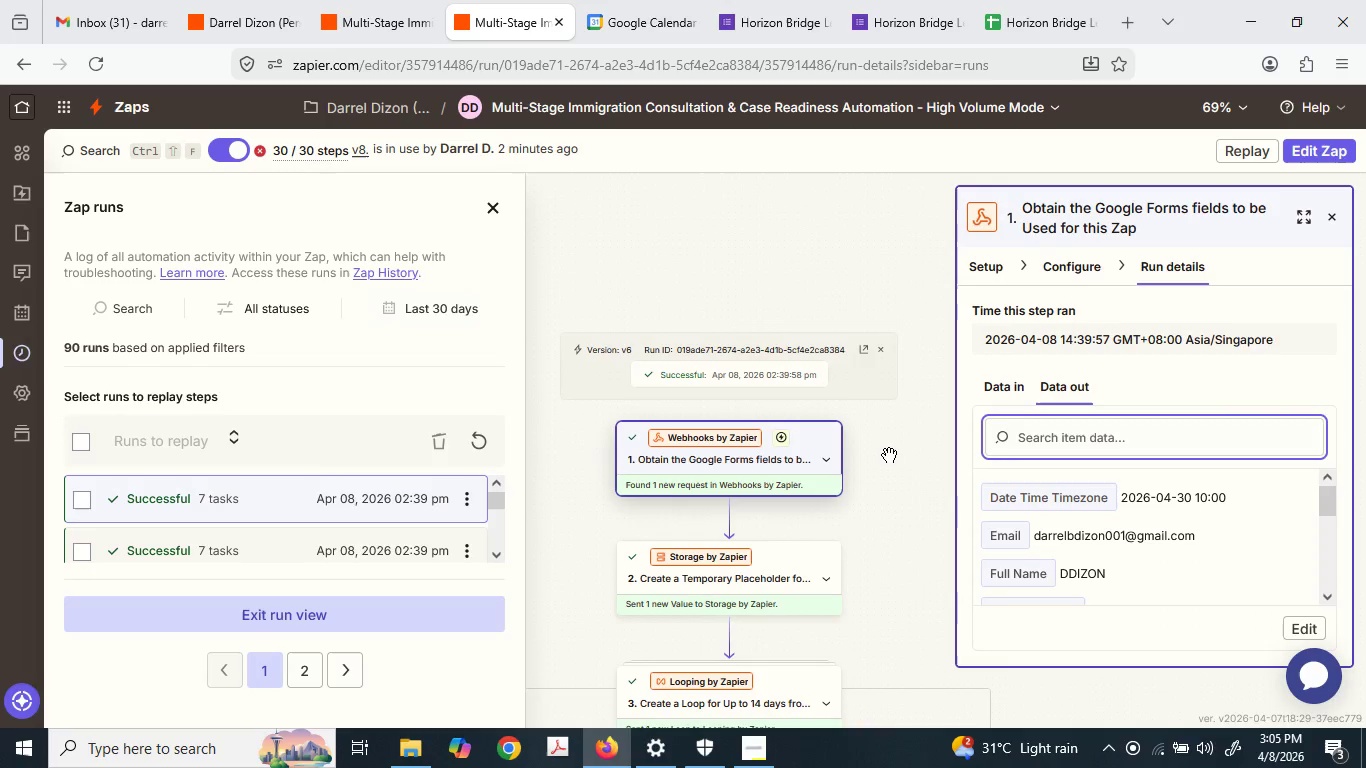 
key(Control+ControlLeft)
 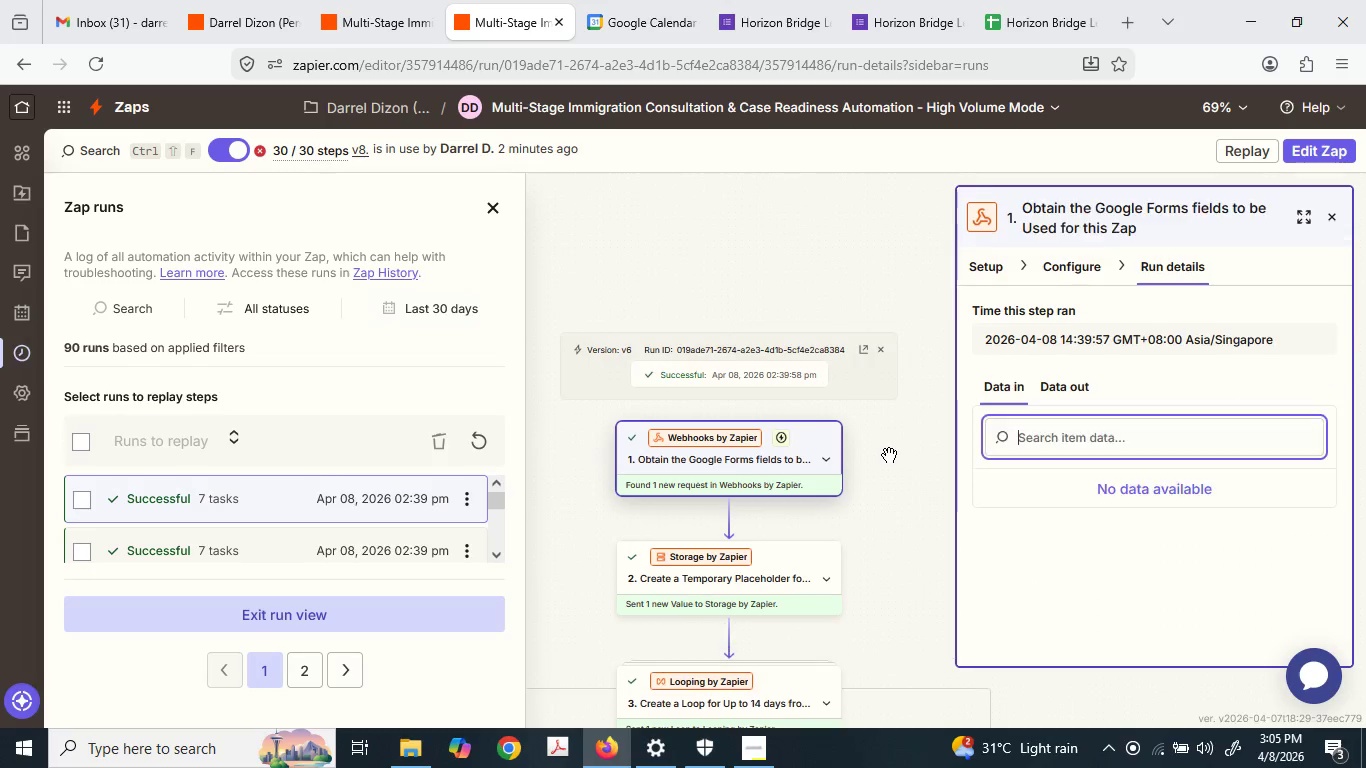 
key(Control+ControlLeft)
 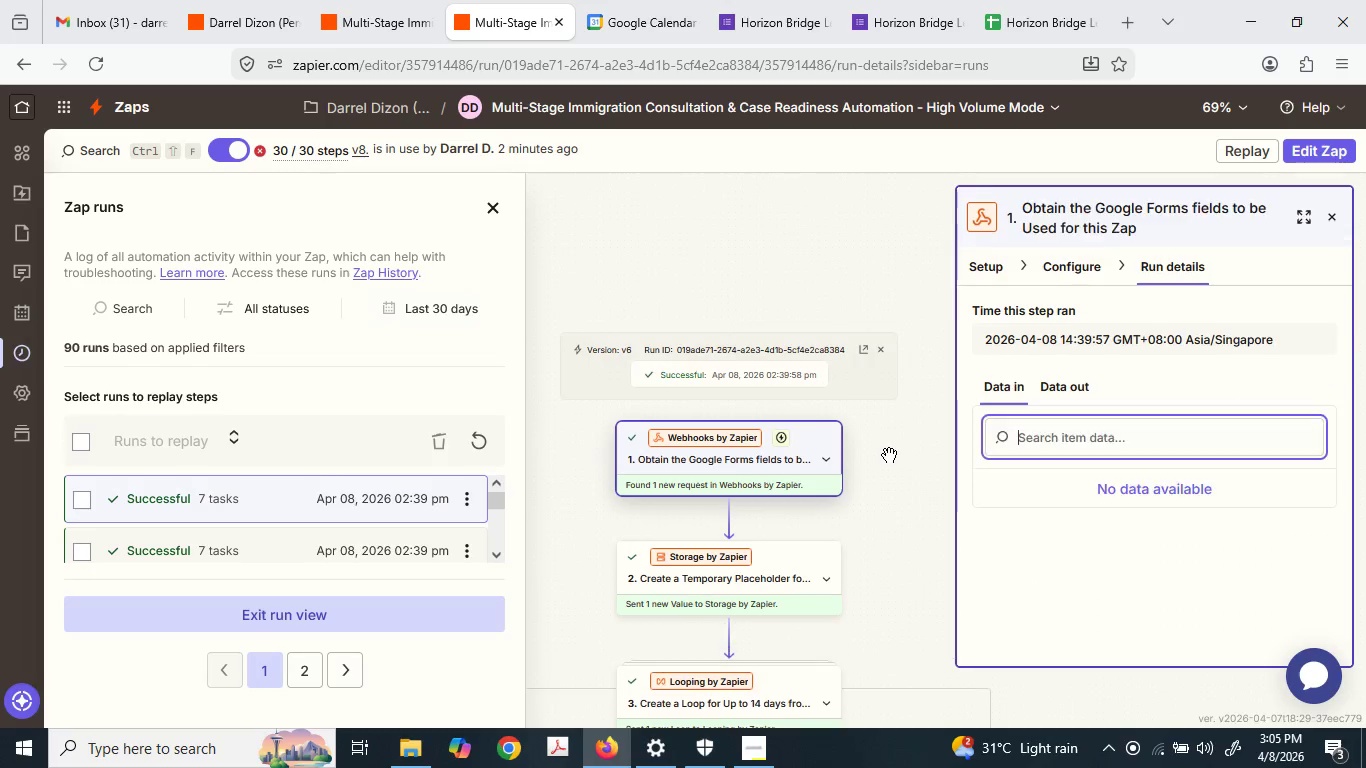 
key(Control+ControlLeft)
 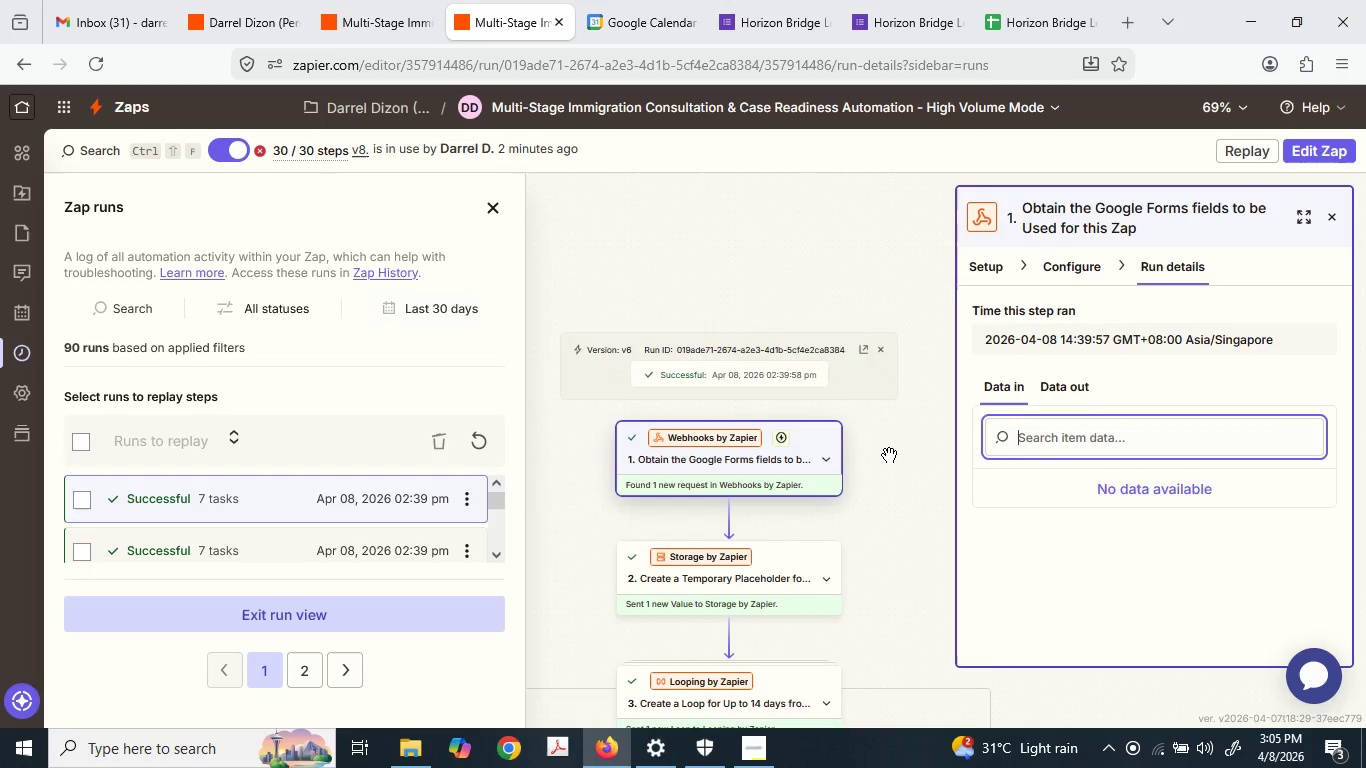 
key(Control+ControlLeft)
 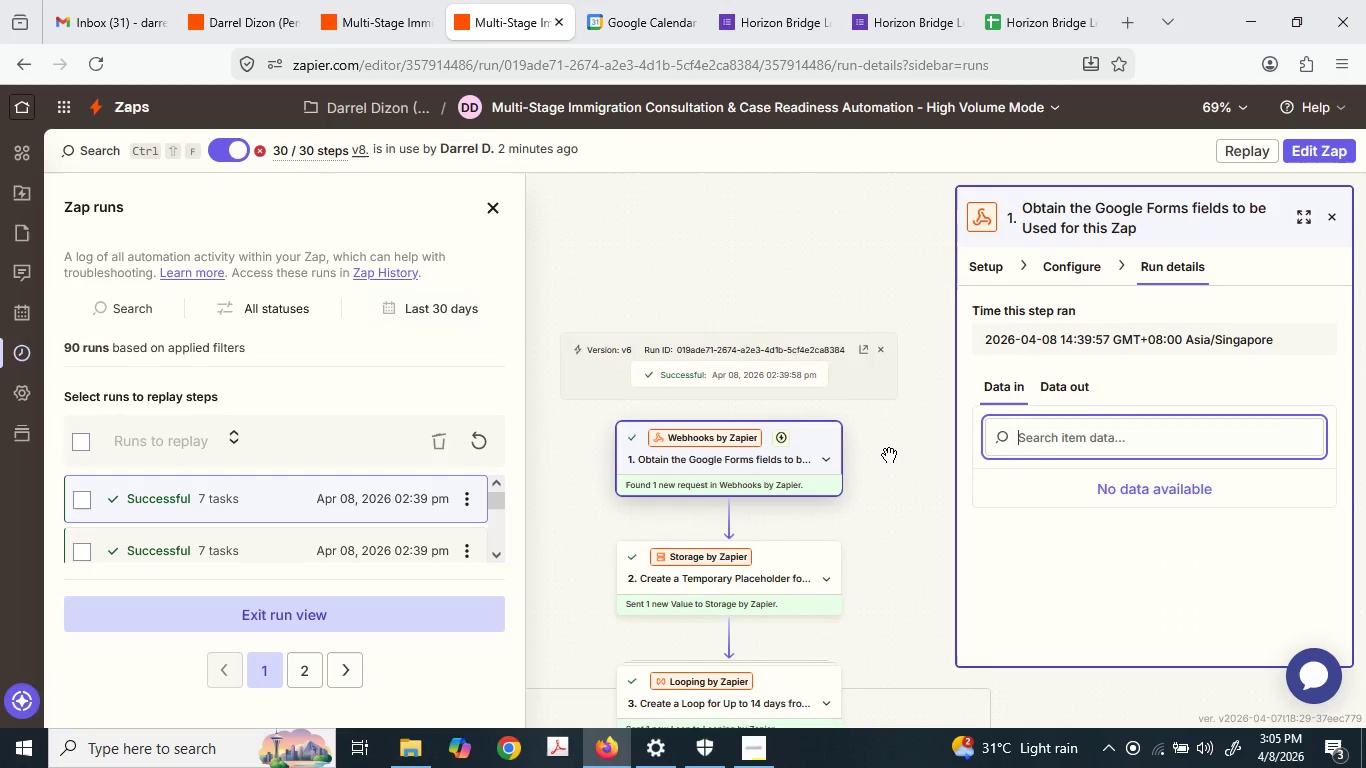 
key(Control+ControlLeft)
 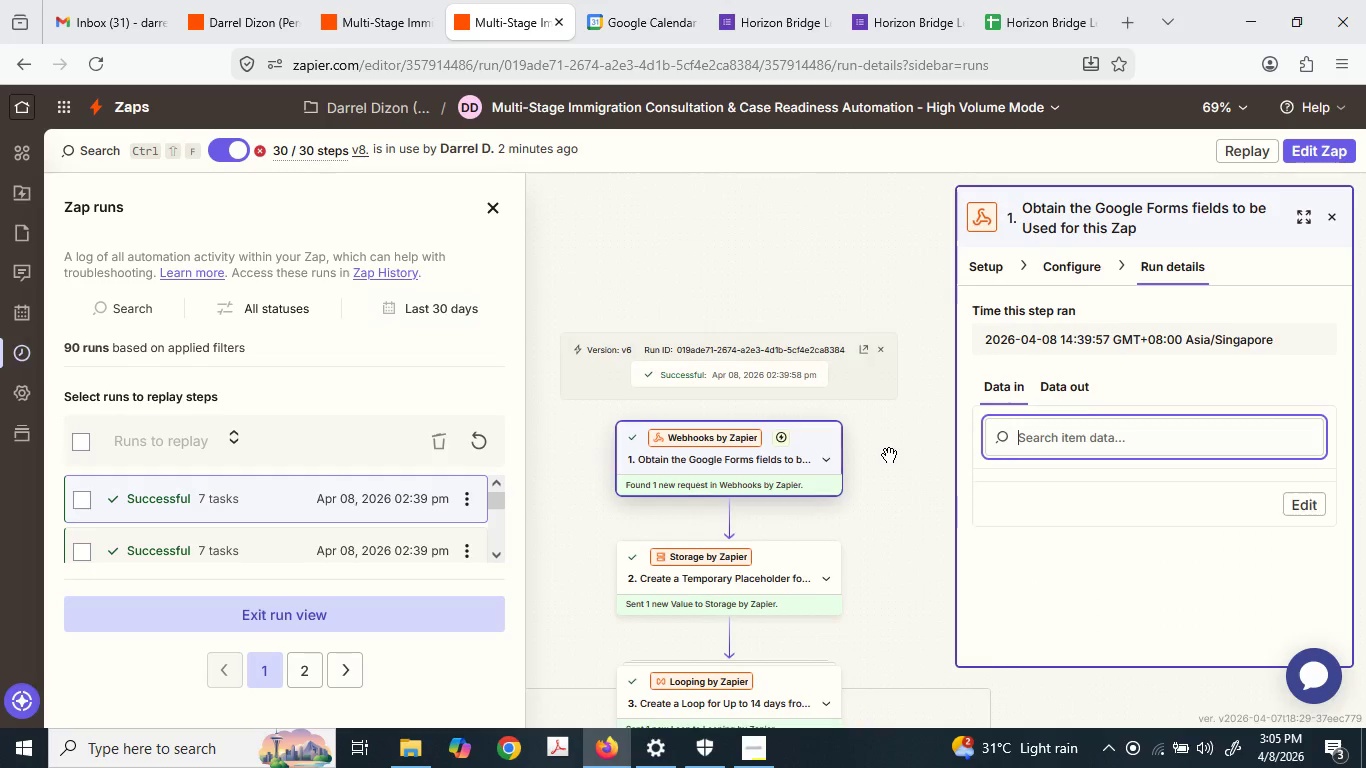 
key(Control+ControlLeft)
 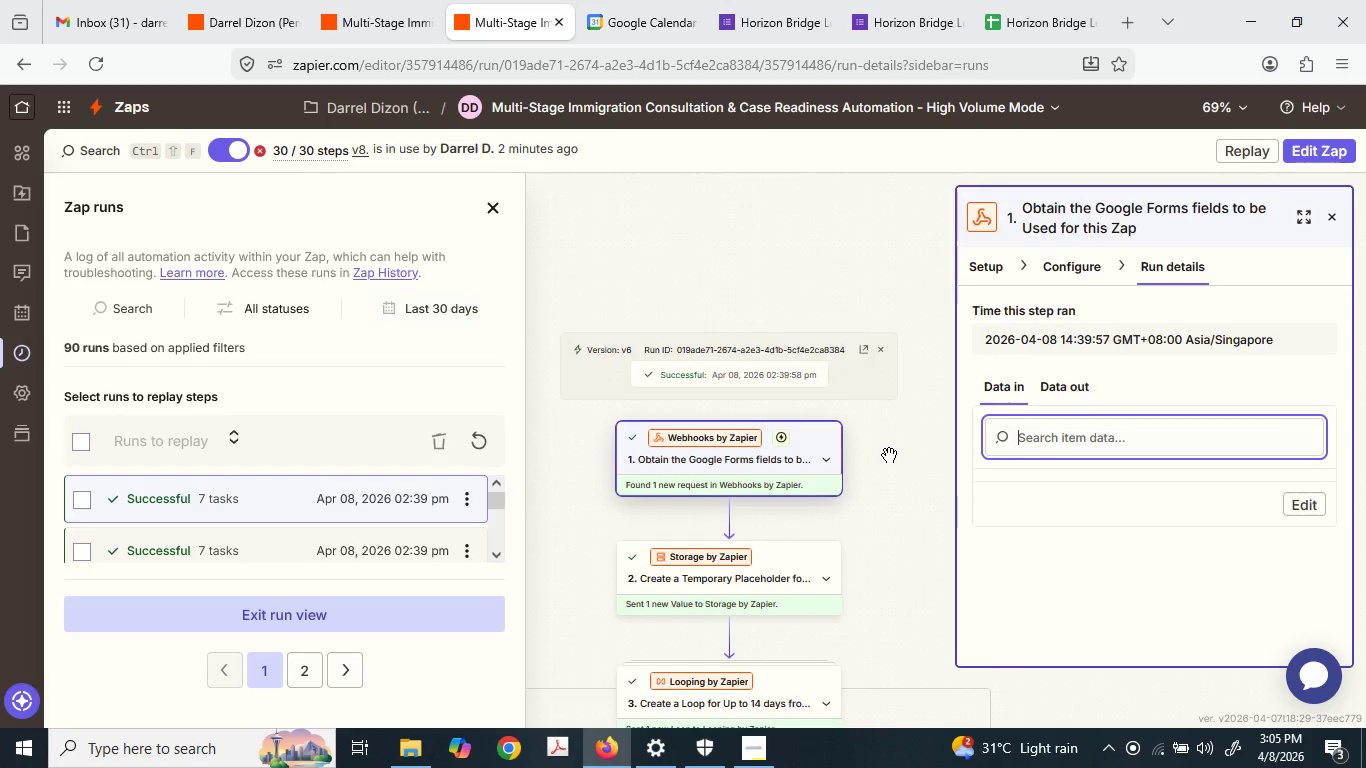 
key(Control+ControlLeft)
 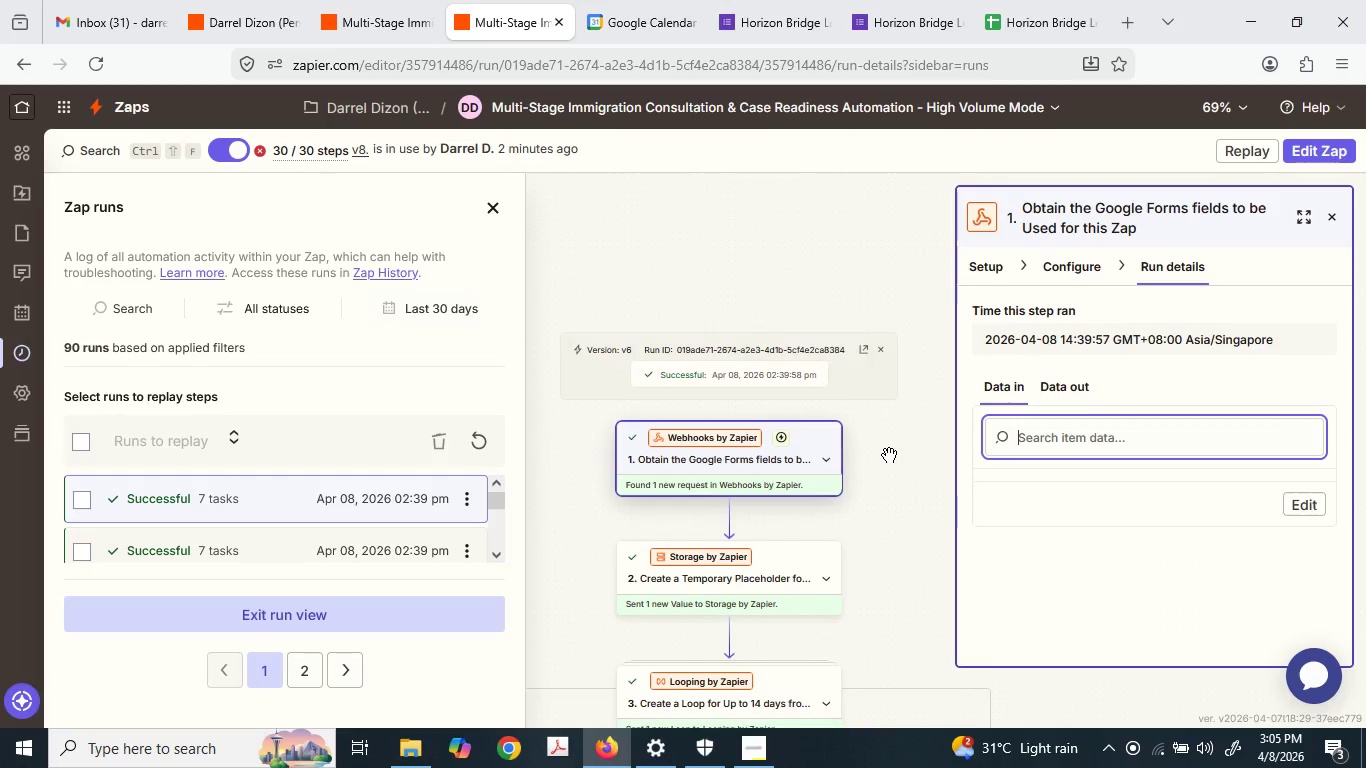 
key(Control+ControlLeft)
 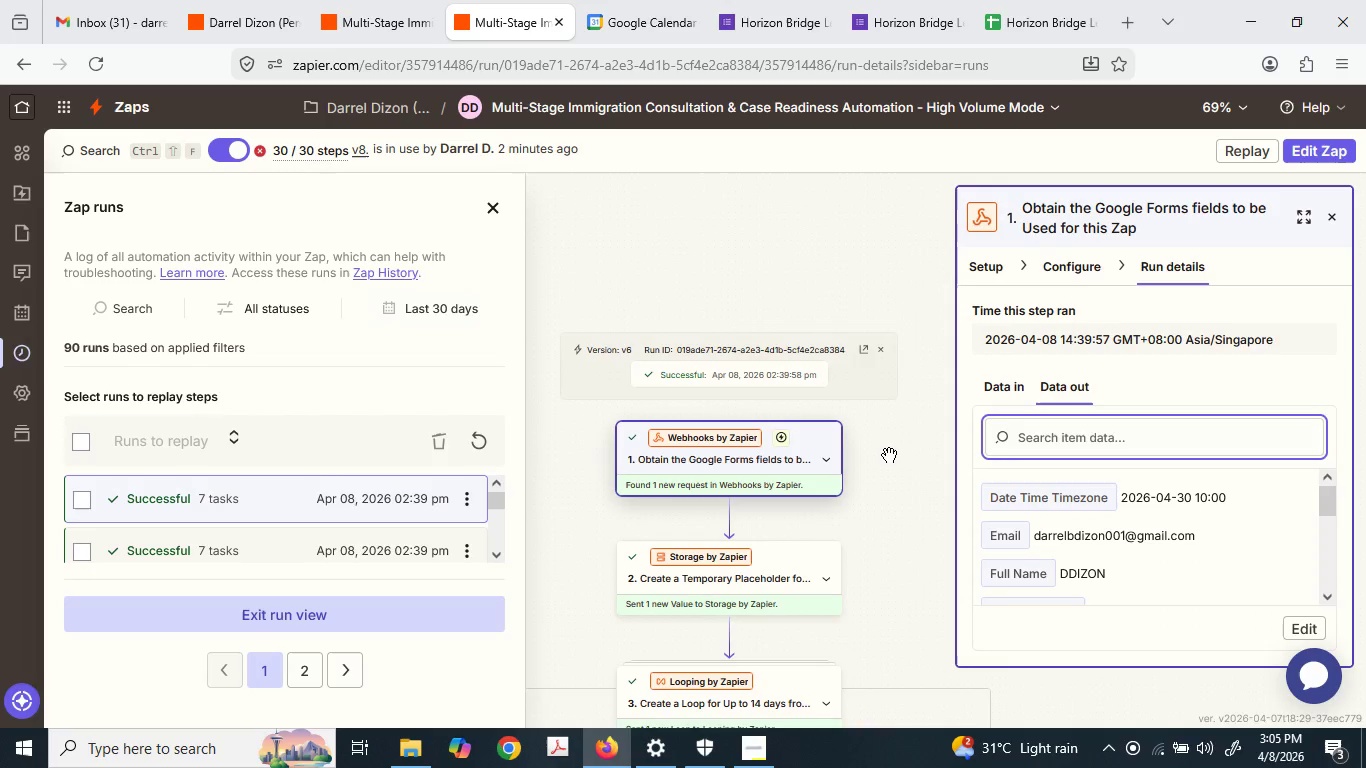 
scroll: coordinate [889, 455], scroll_direction: down, amount: 1.0
 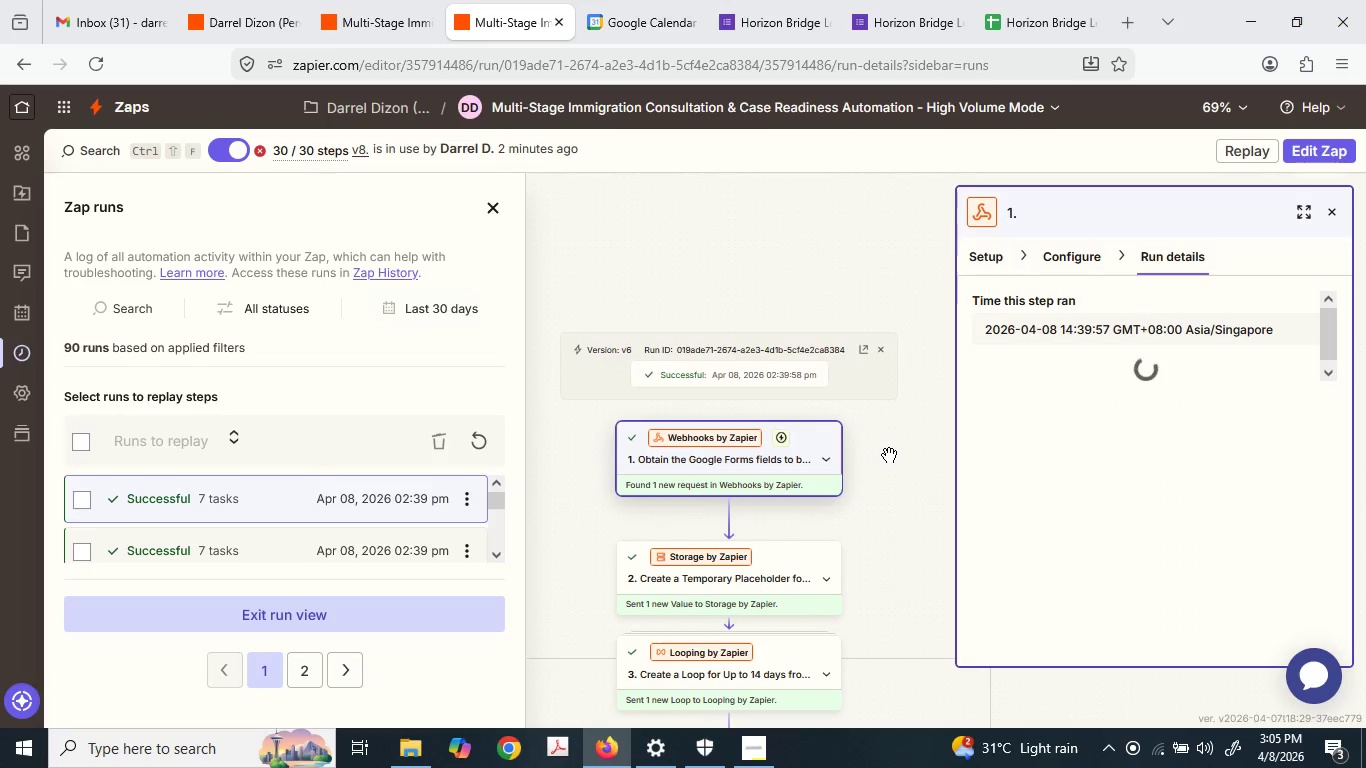 
hold_key(key=ControlLeft, duration=0.5)
scroll: coordinate [808, 492], scroll_direction: down, amount: 20.0
 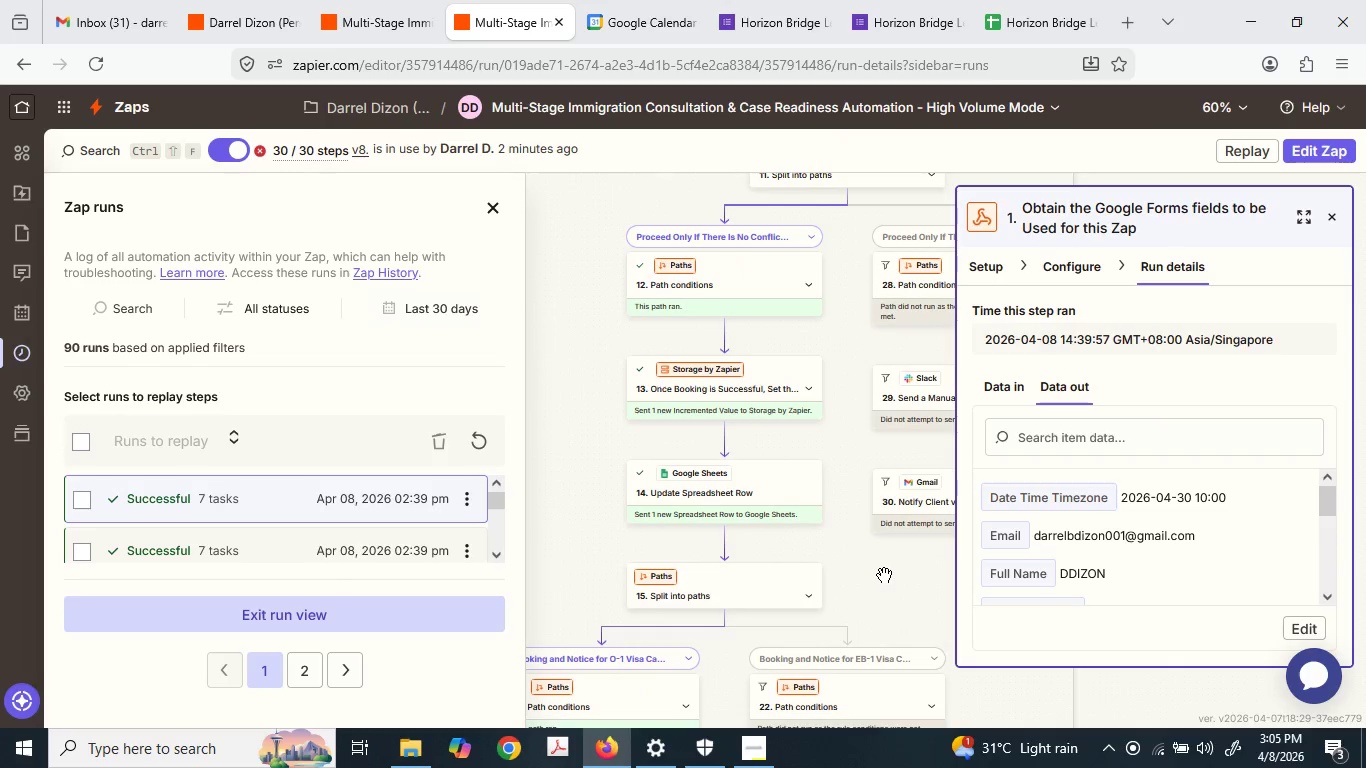 
left_click([377, 511])
 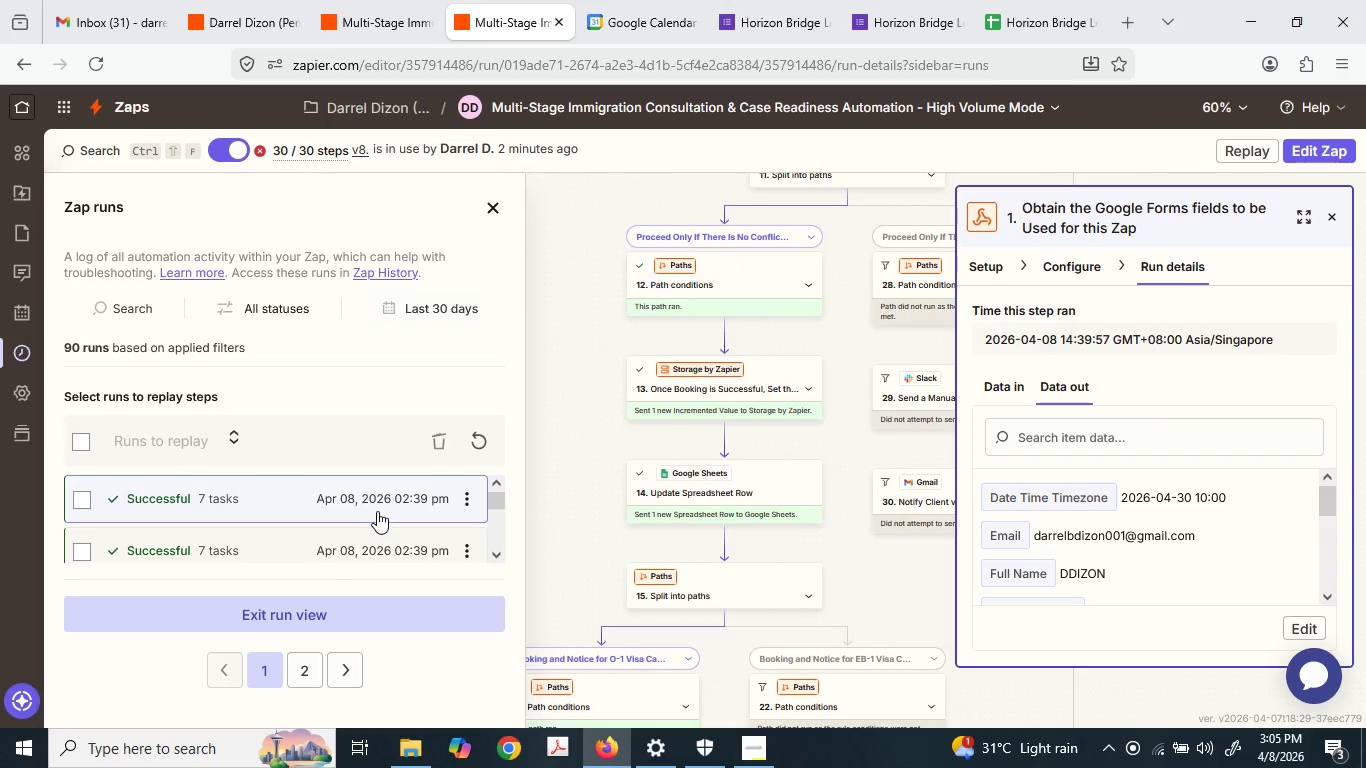 
left_click([399, 0])
 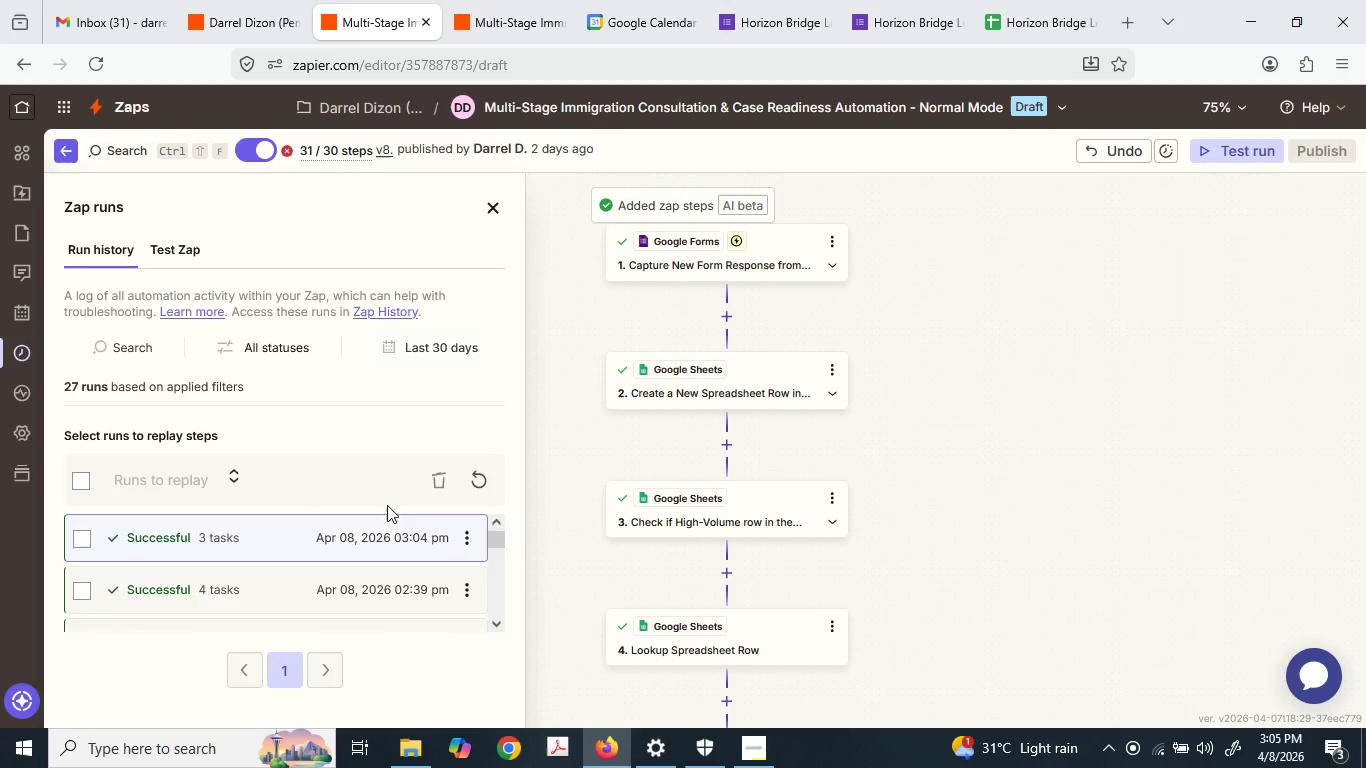 
left_click([477, 482])
 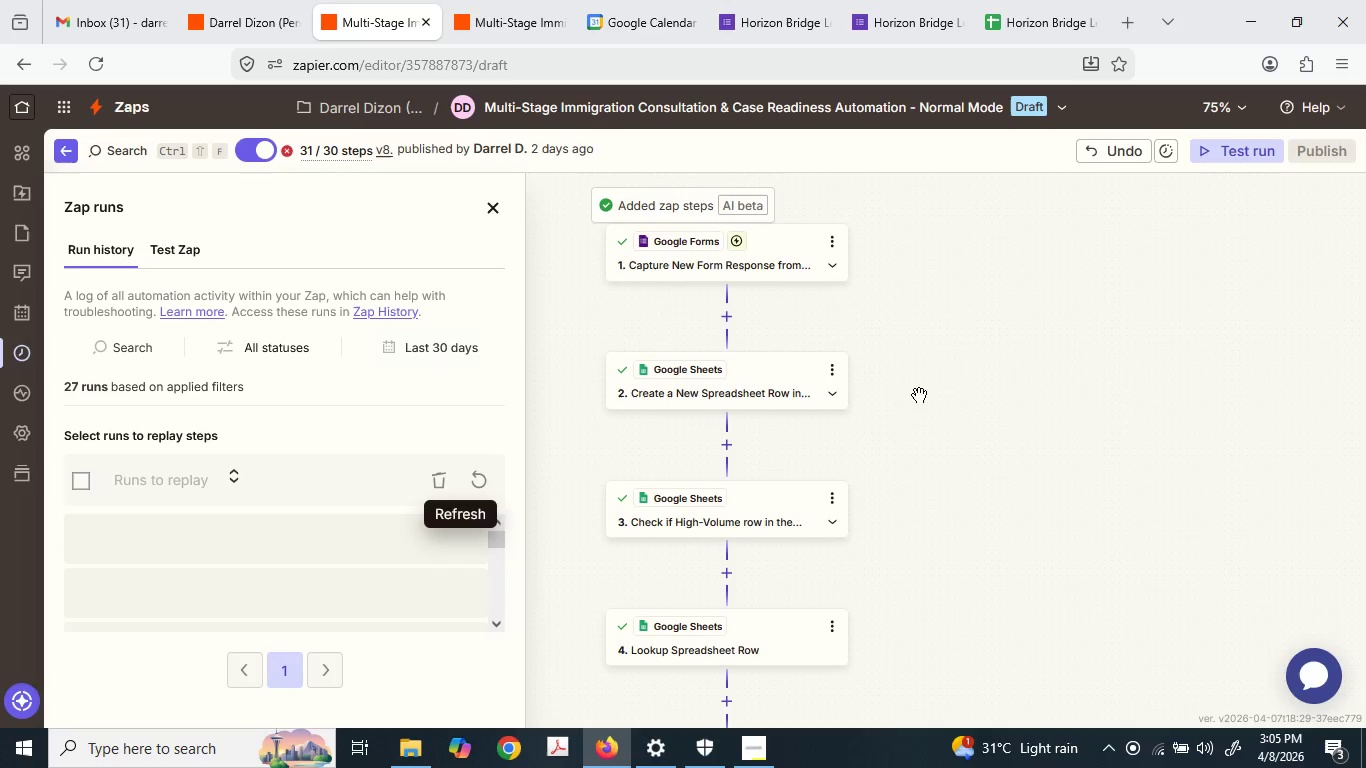 
scroll: coordinate [939, 390], scroll_direction: down, amount: 1.0
 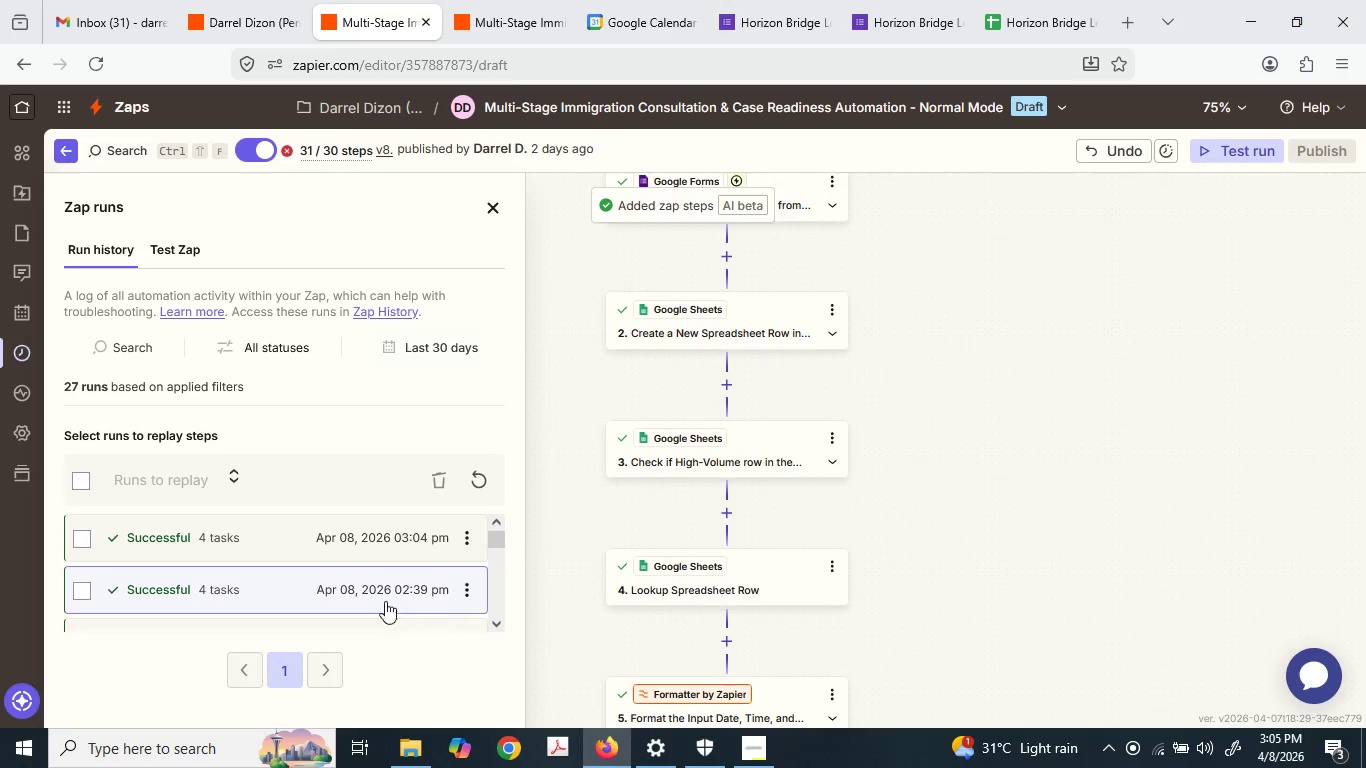 
left_click([295, 552])
 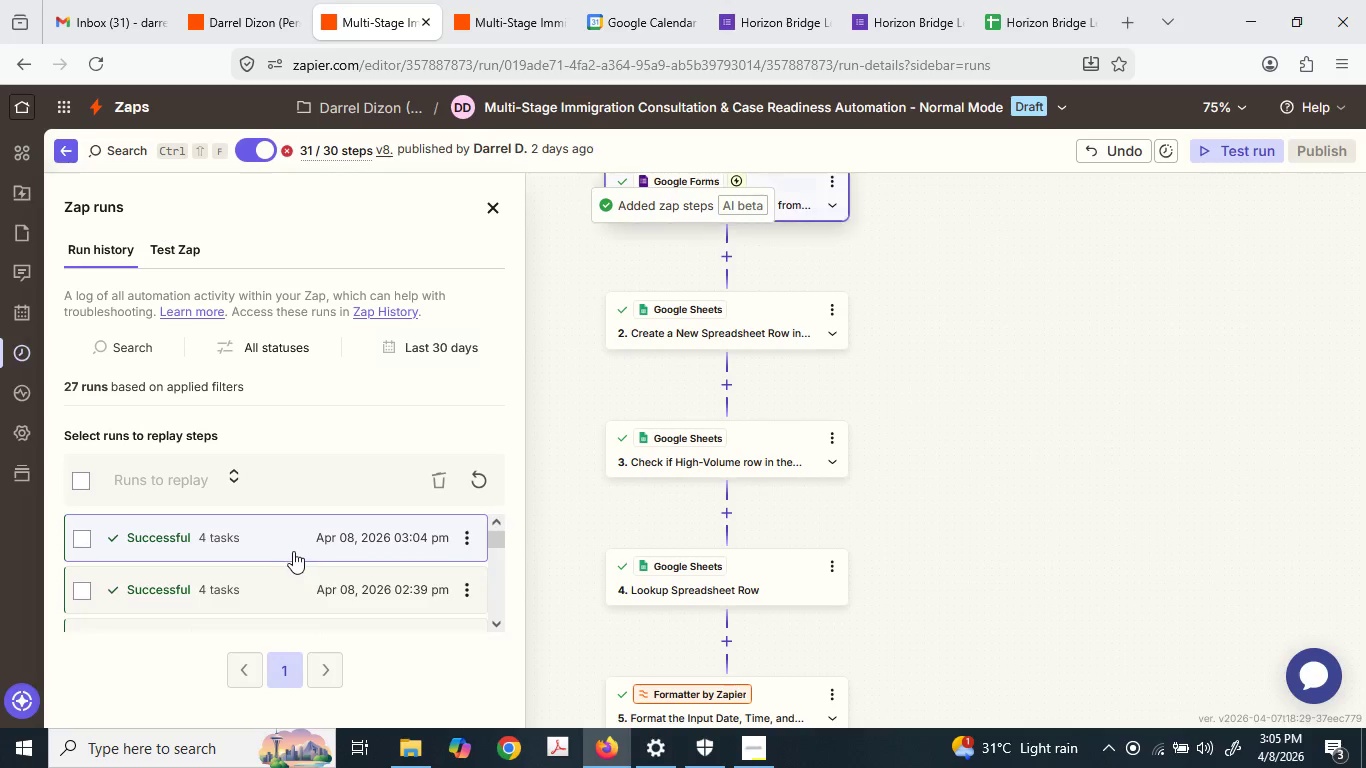 
scroll: coordinate [358, 589], scroll_direction: up, amount: 2.0
 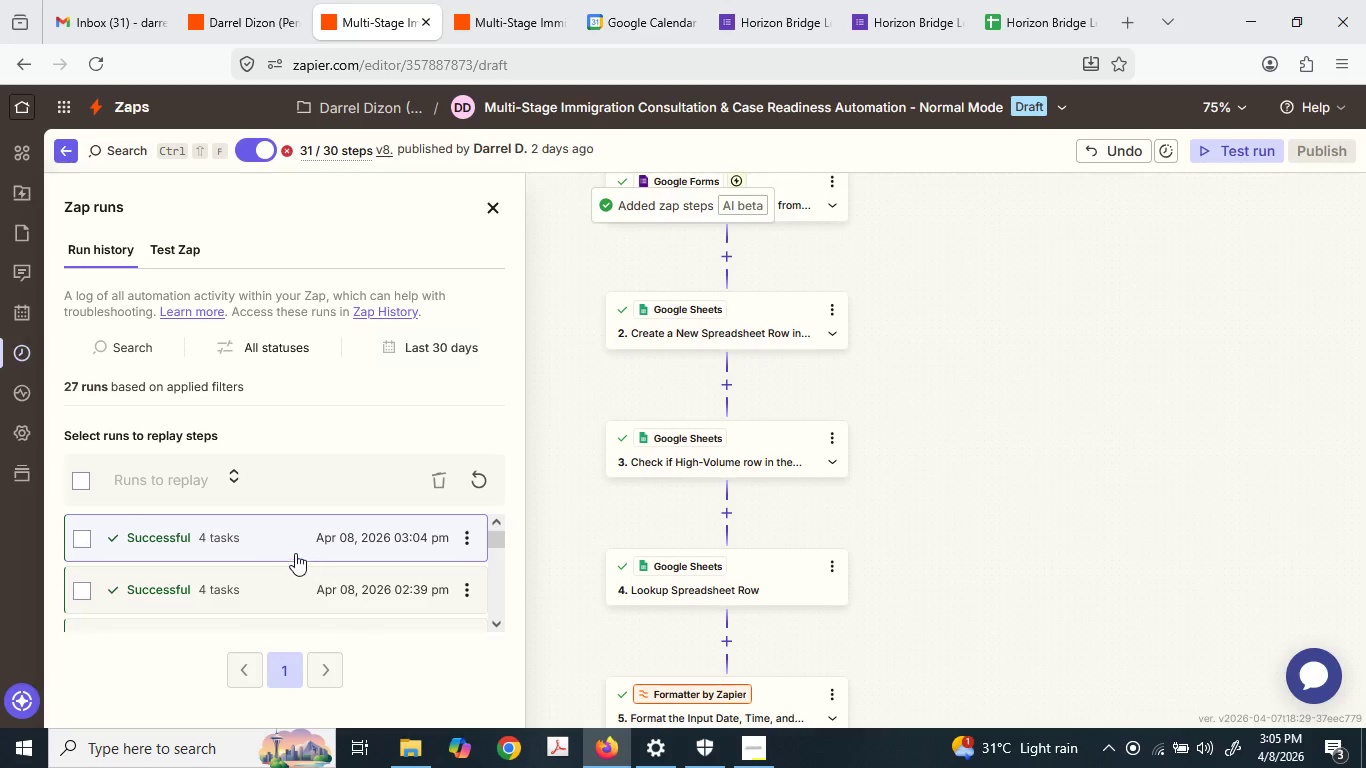 
left_click([245, 543])
 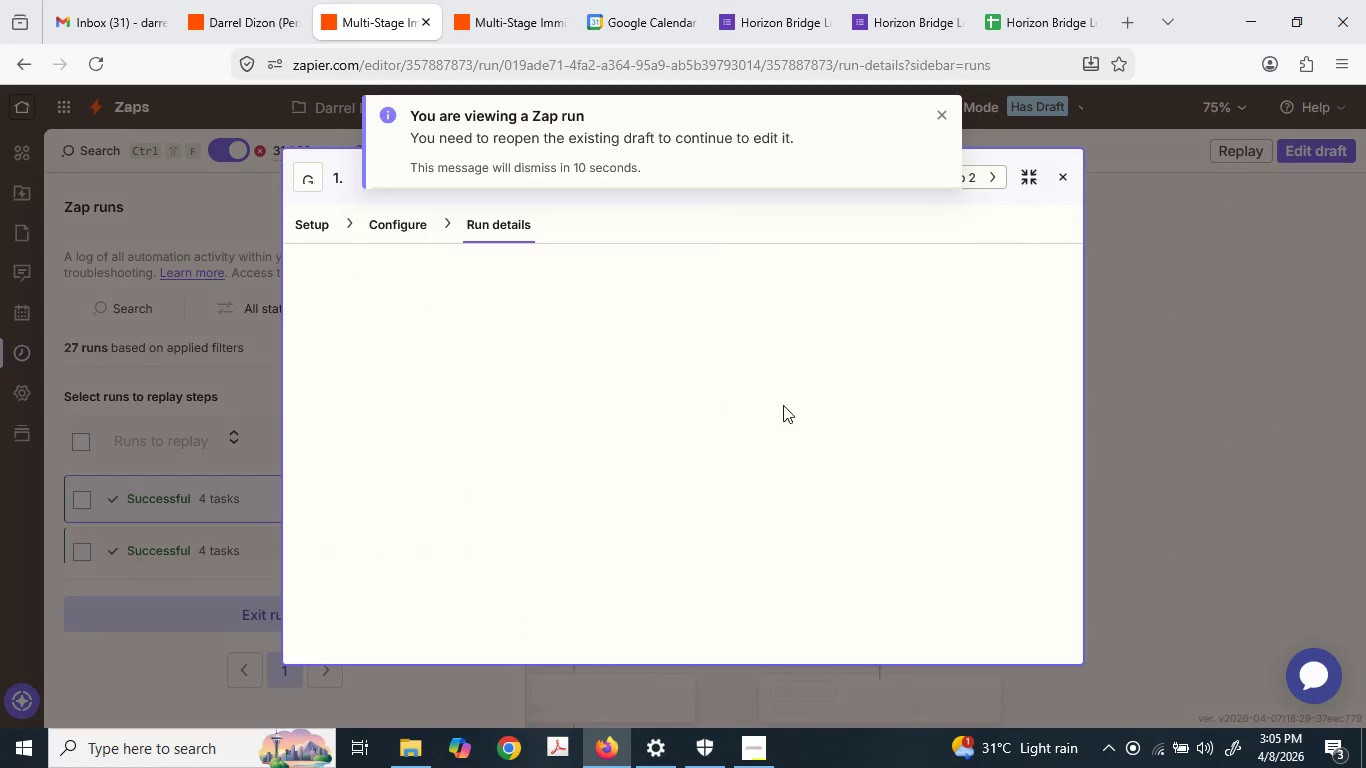 
left_click([1365, 301])
 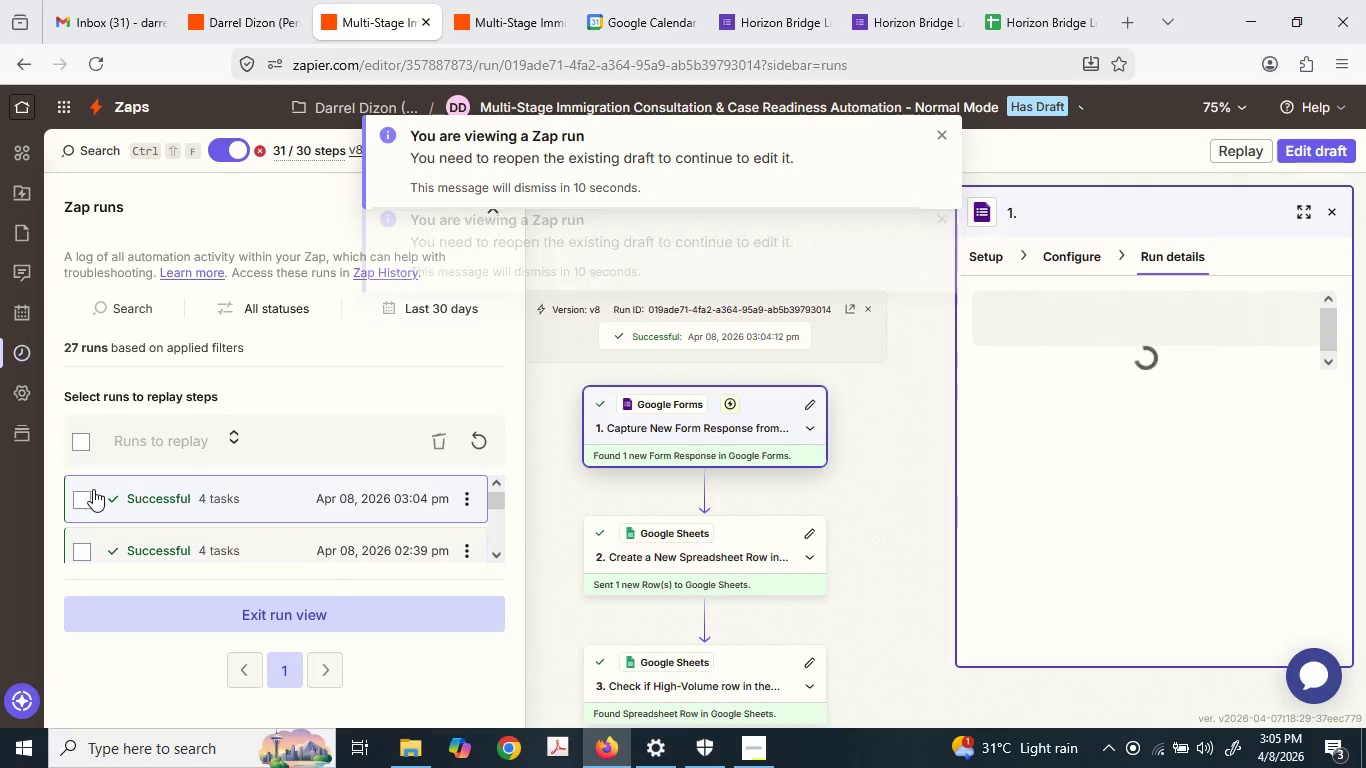 
left_click([91, 492])
 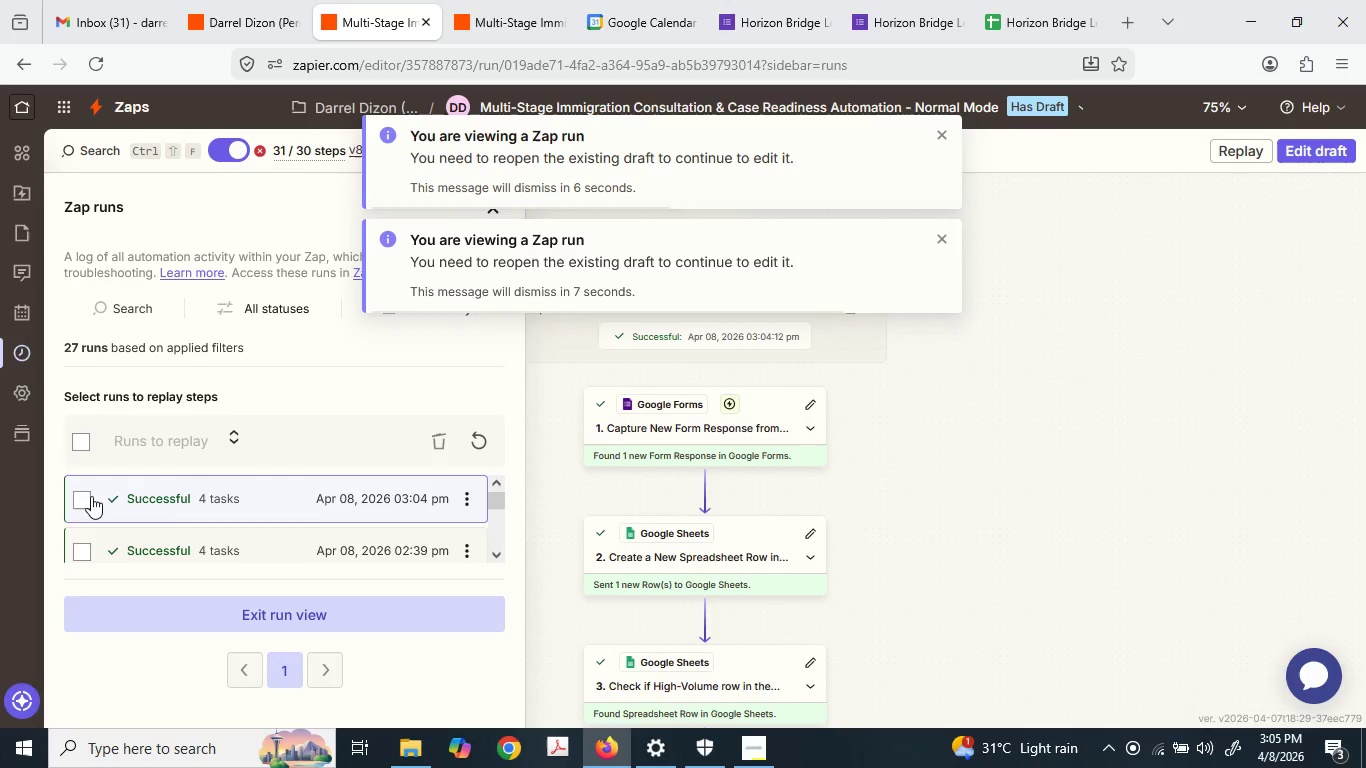 
scroll: coordinate [983, 511], scroll_direction: down, amount: 14.0
 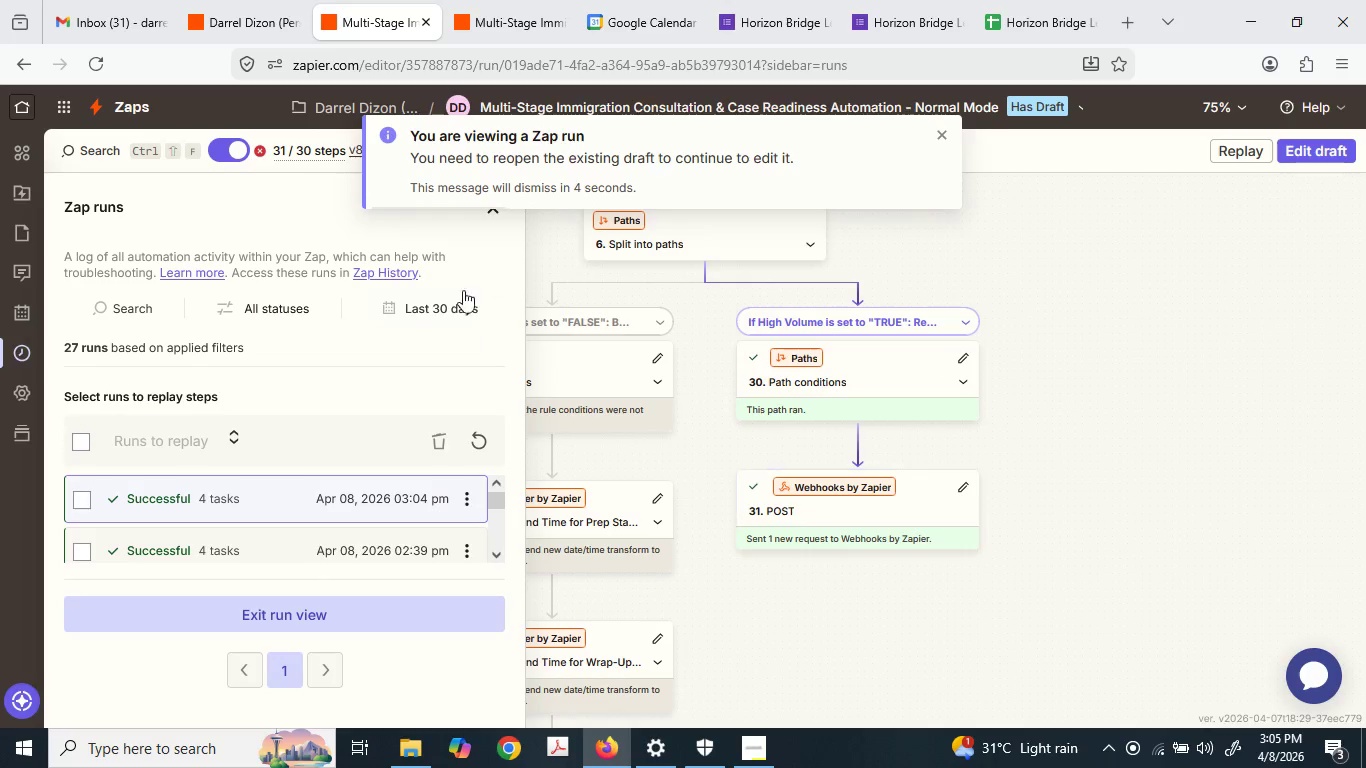 
left_click([468, 0])
 